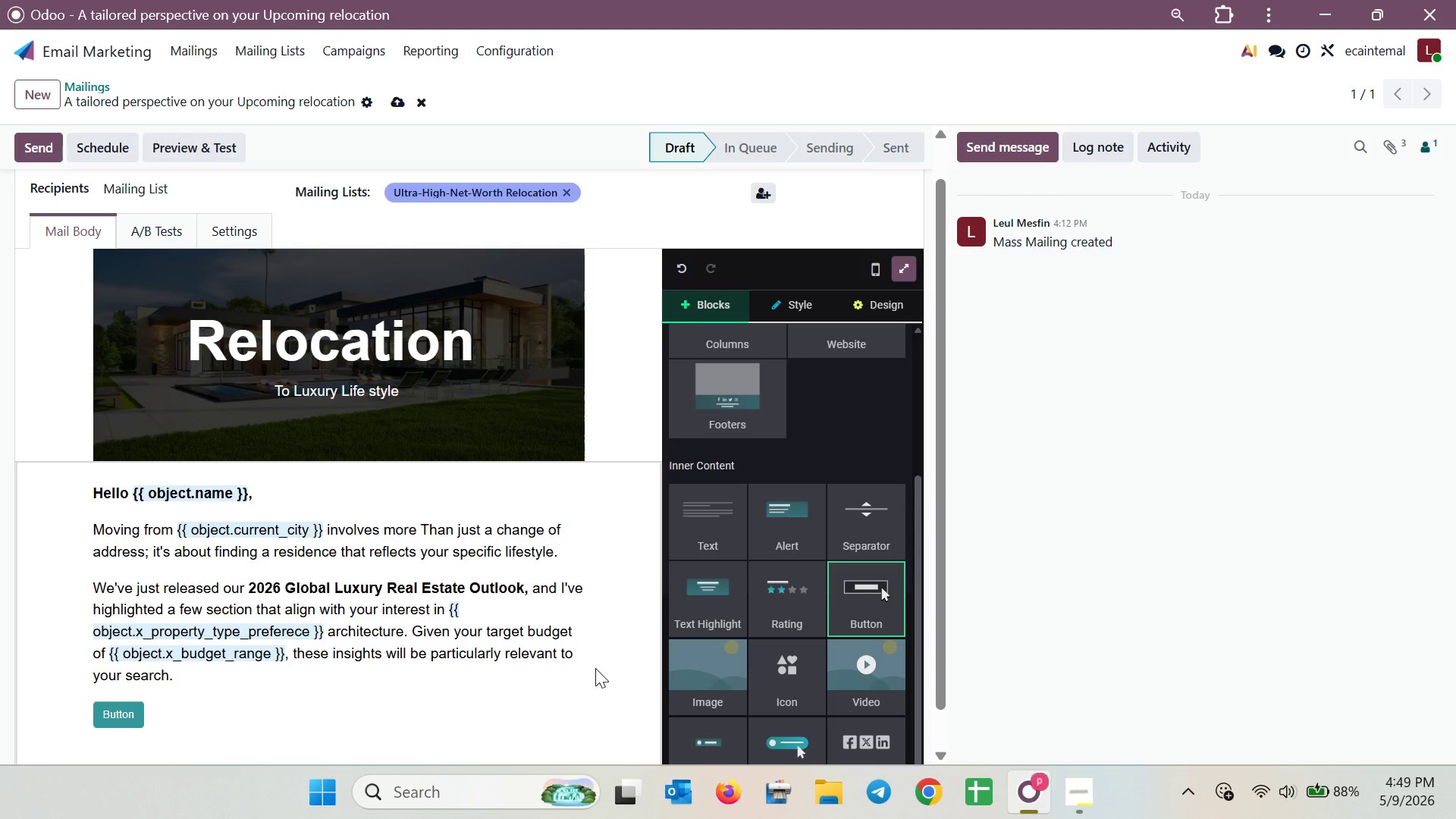 
wait(29.3)
 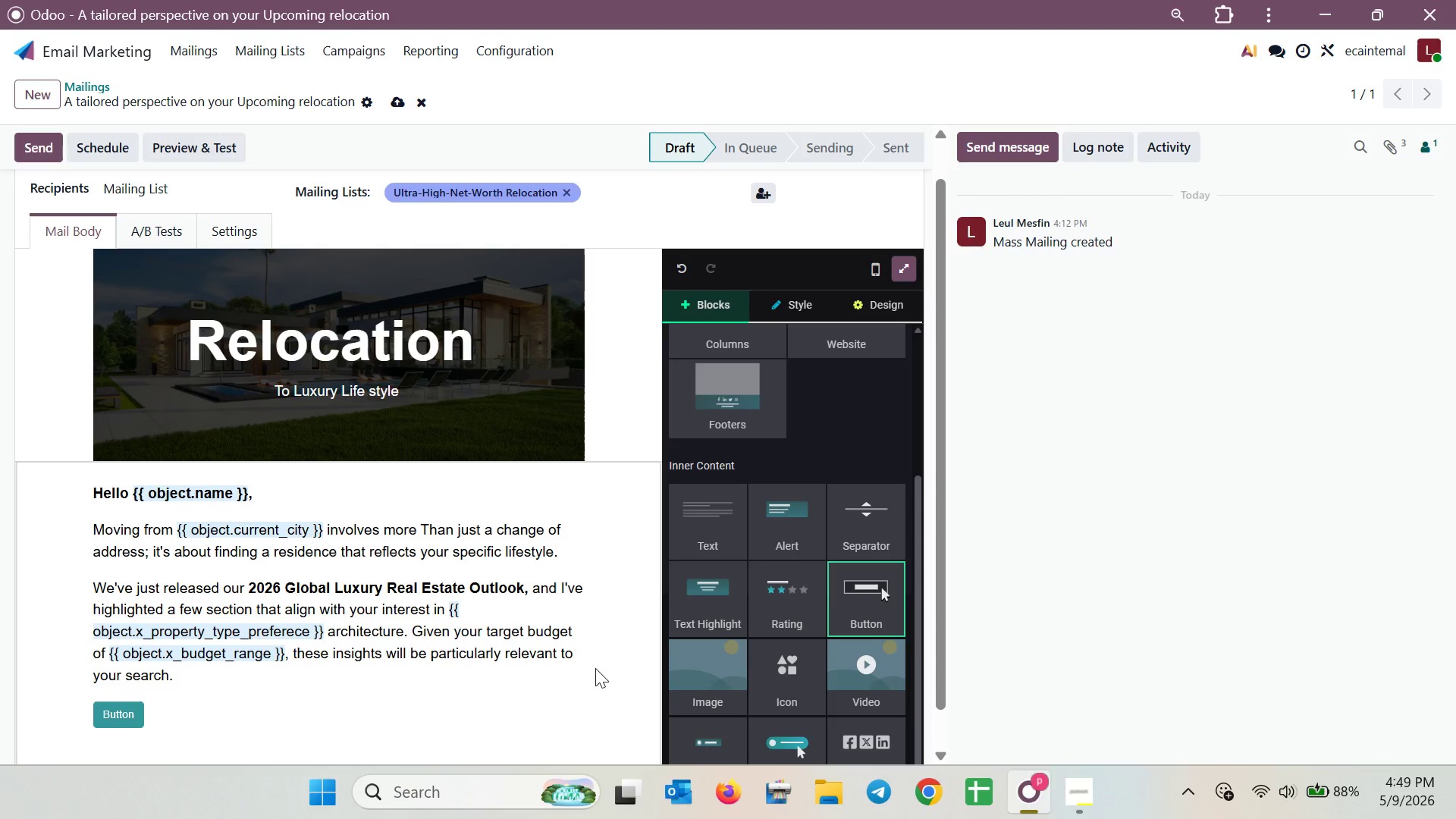 
left_click_drag(start_coordinate=[135, 719], to_coordinate=[140, 717])
 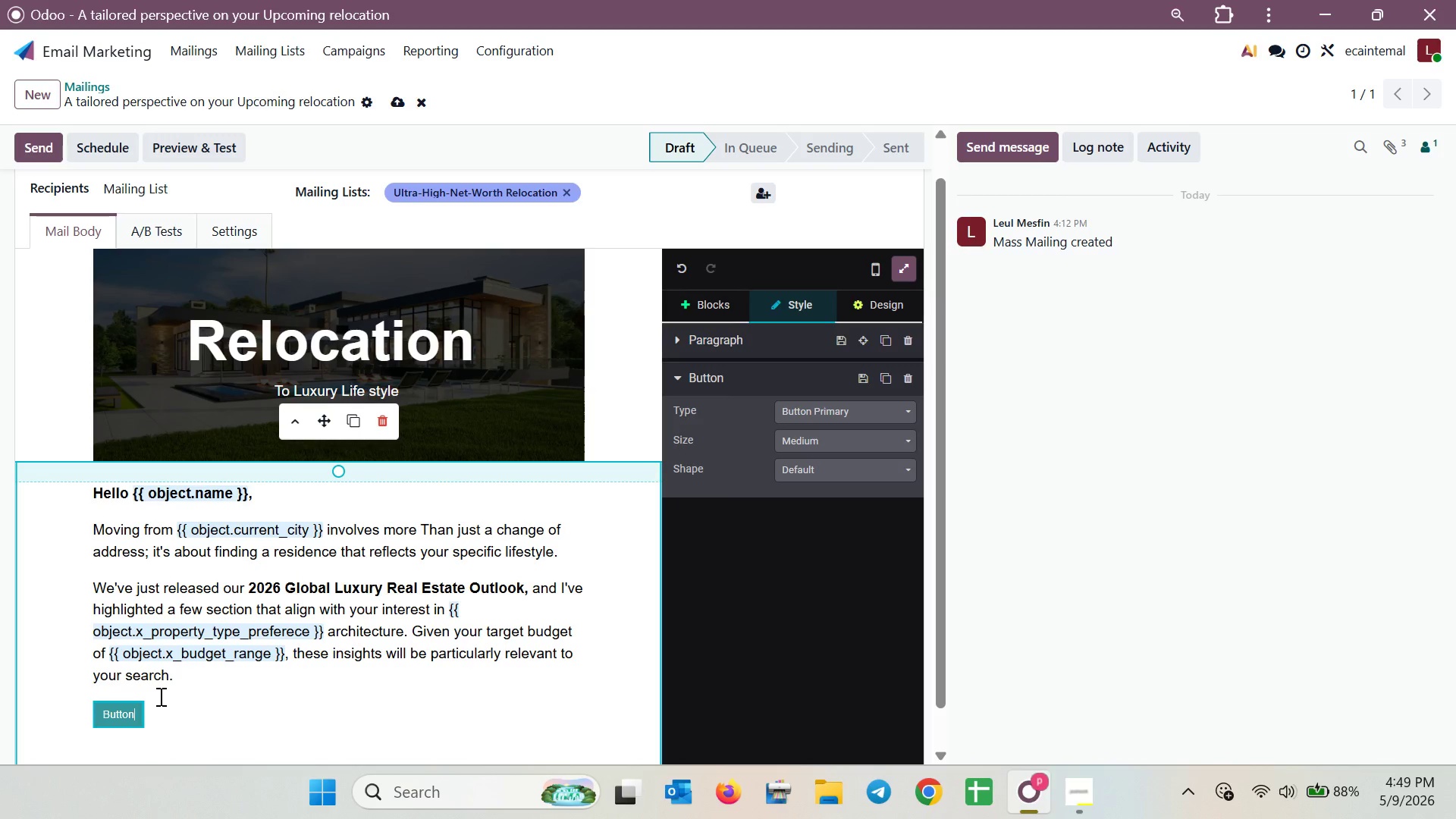 
wait(5.44)
 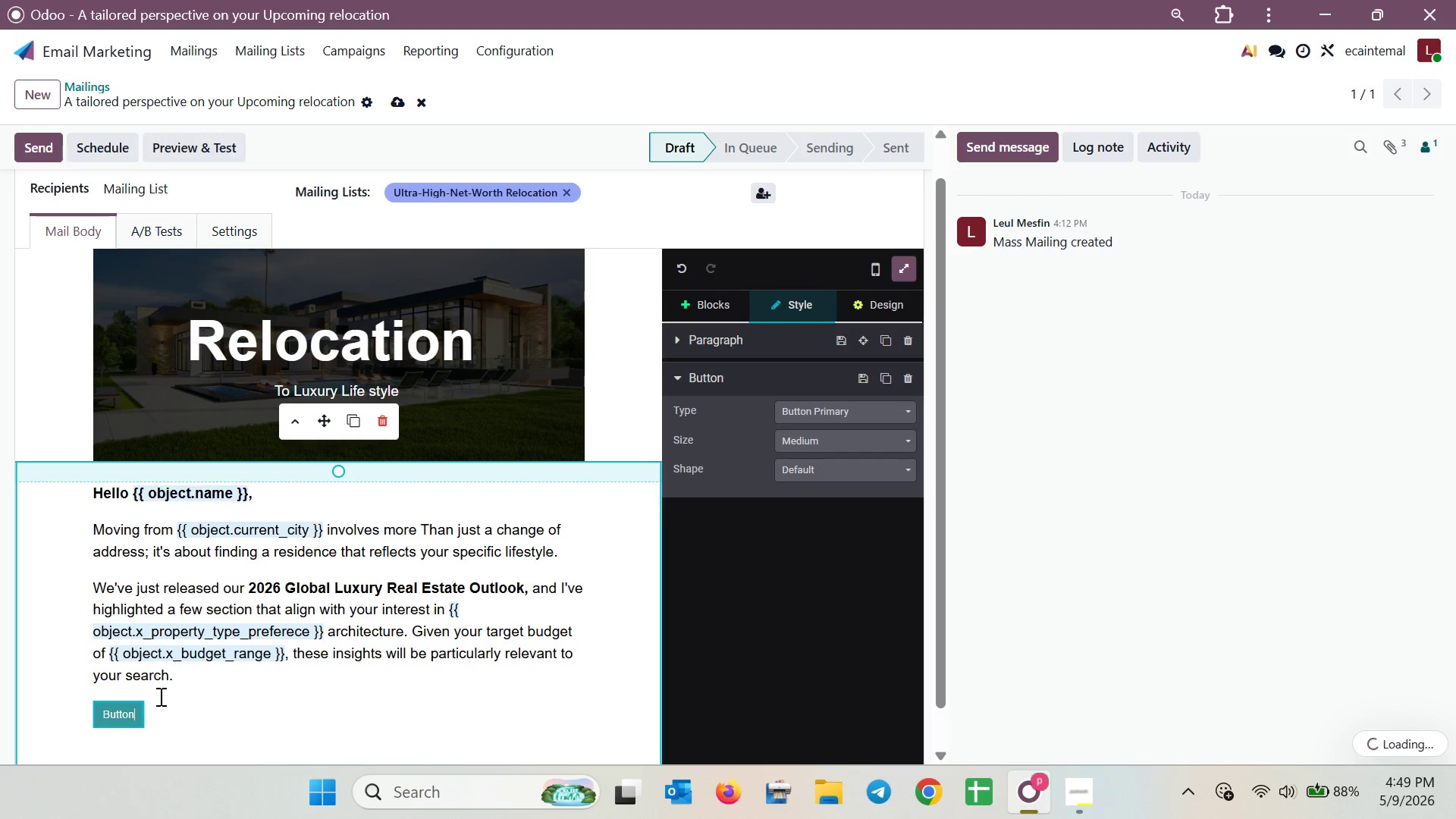 
key(Backspace)
 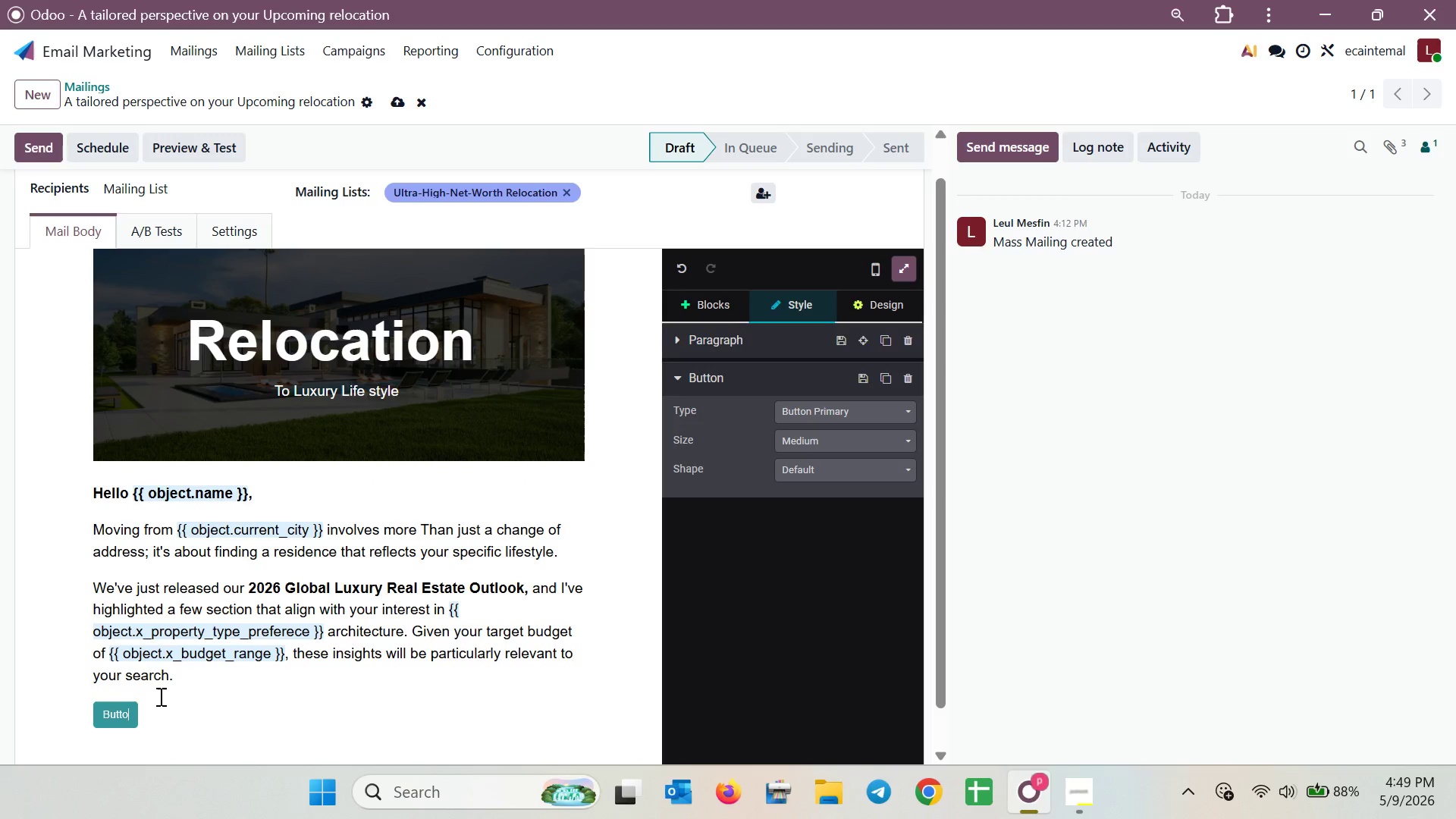 
key(Backspace)
 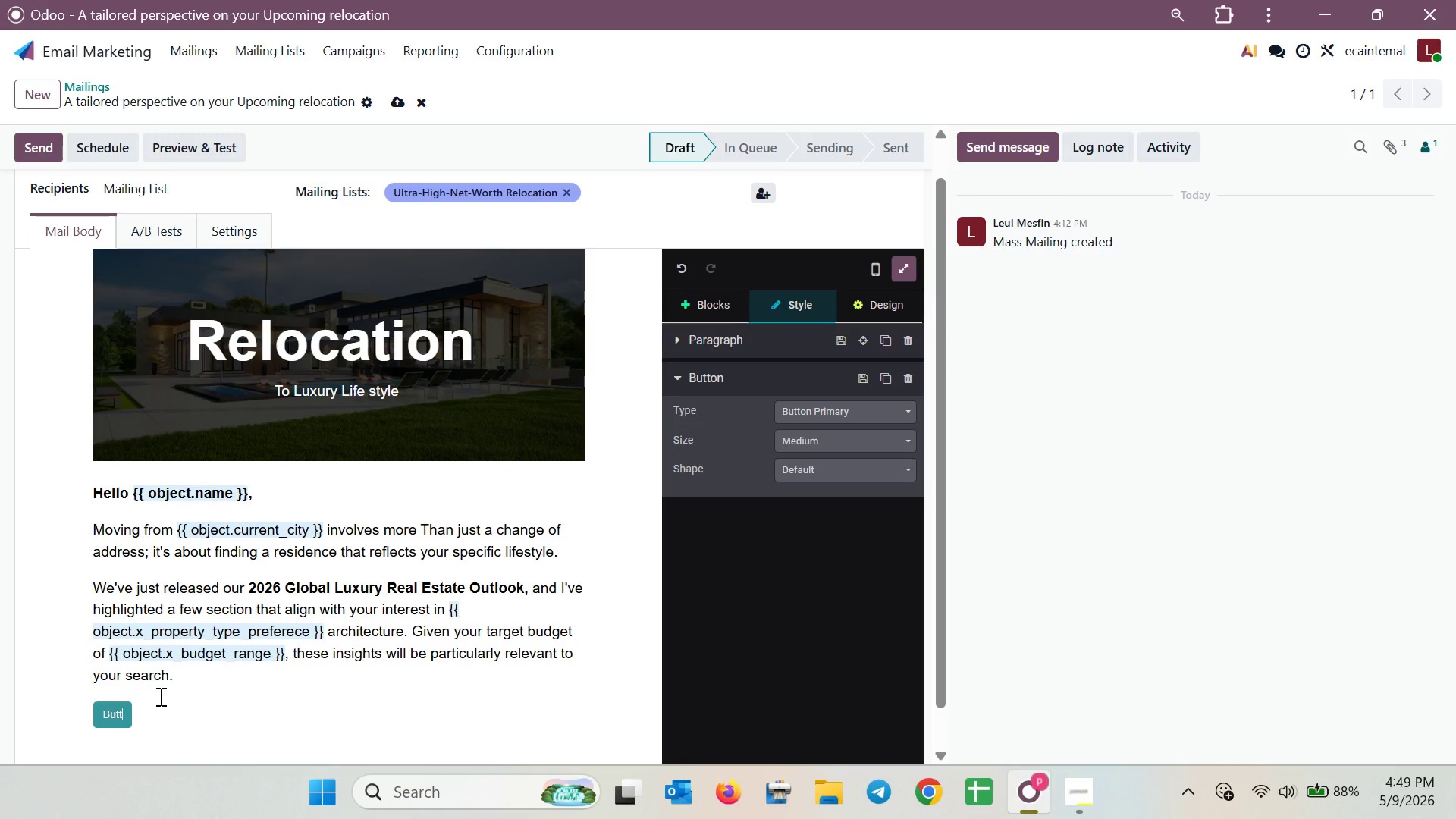 
key(Backspace)
 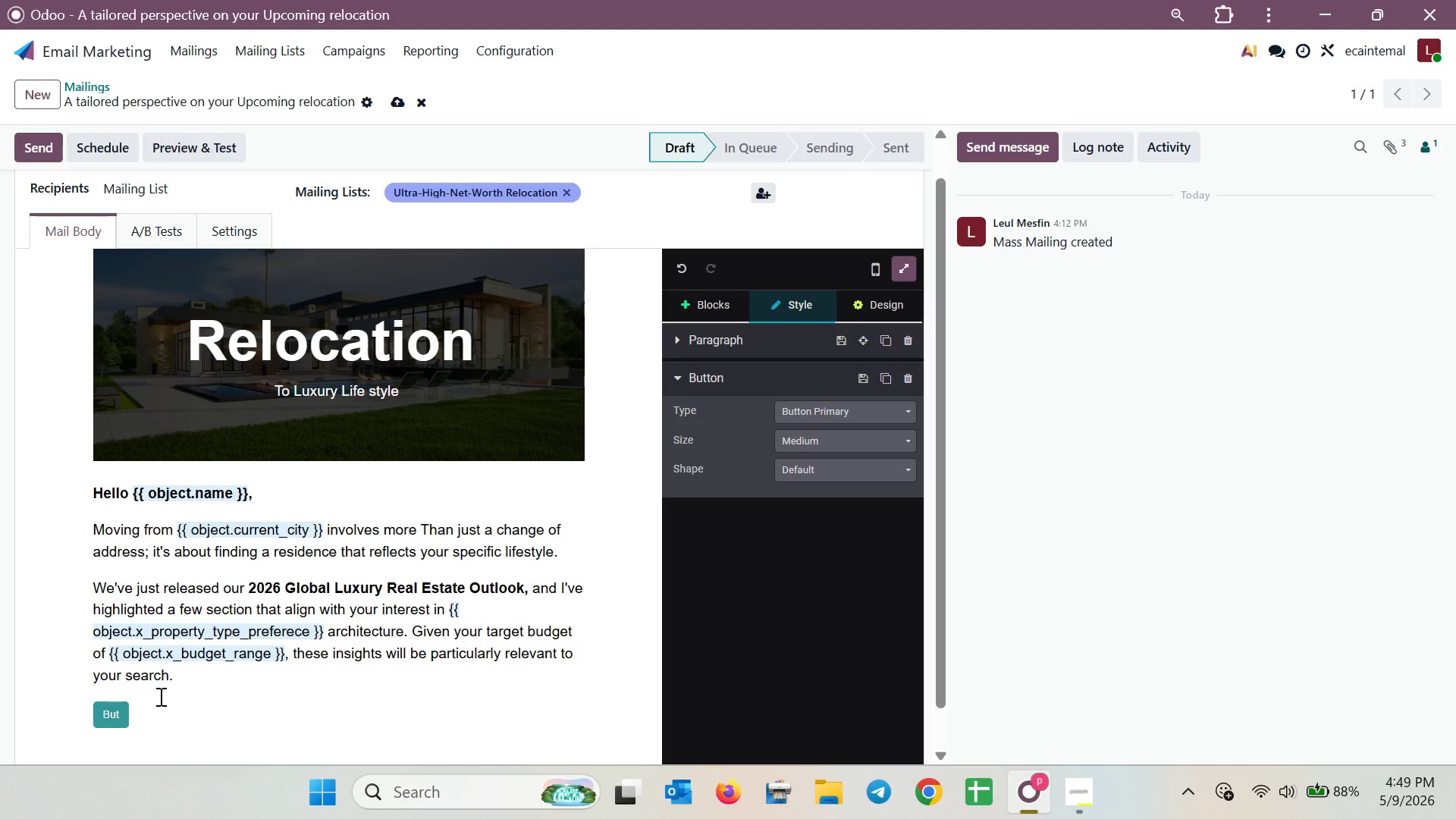 
key(Backspace)
 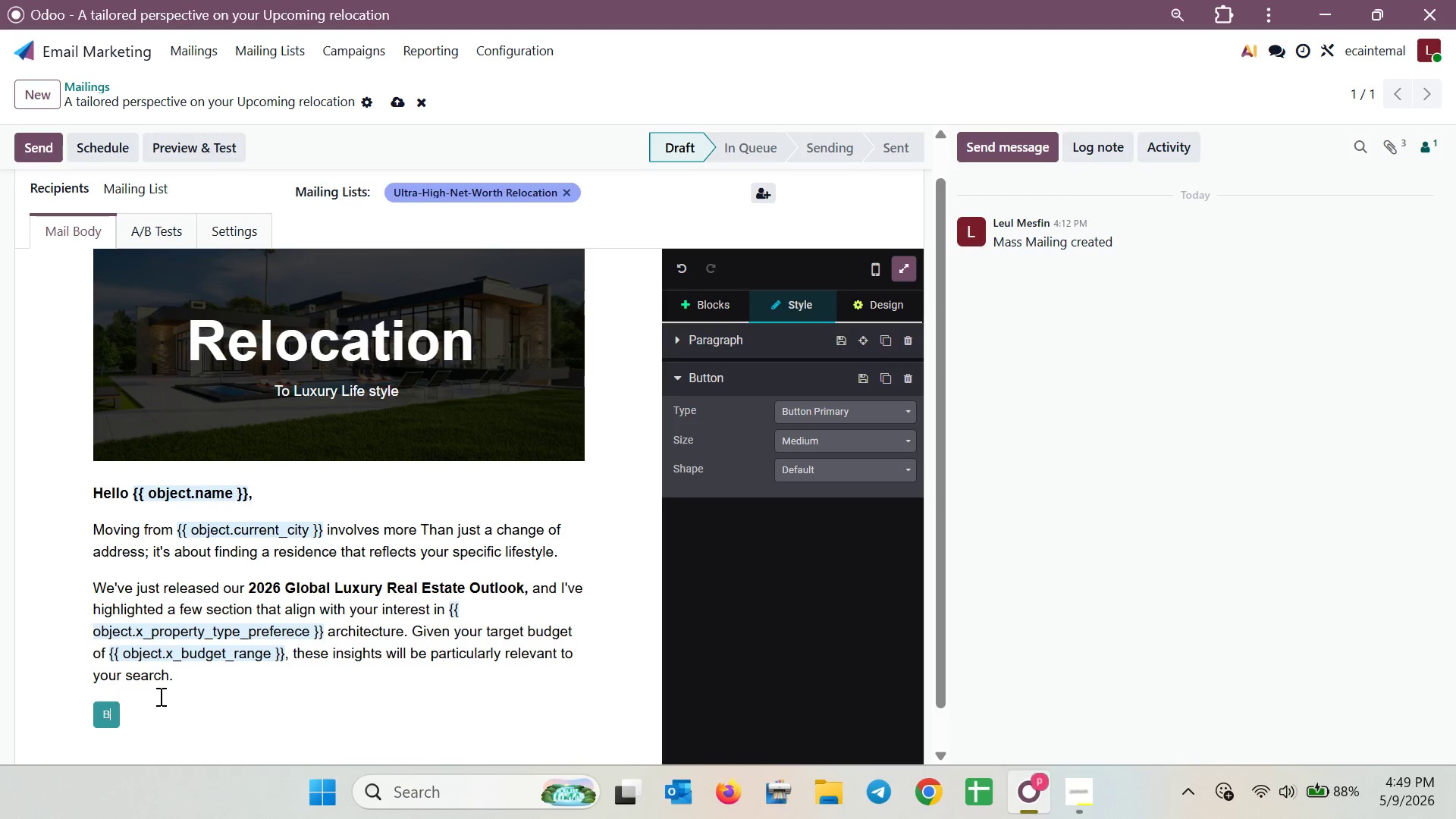 
key(Backspace)
 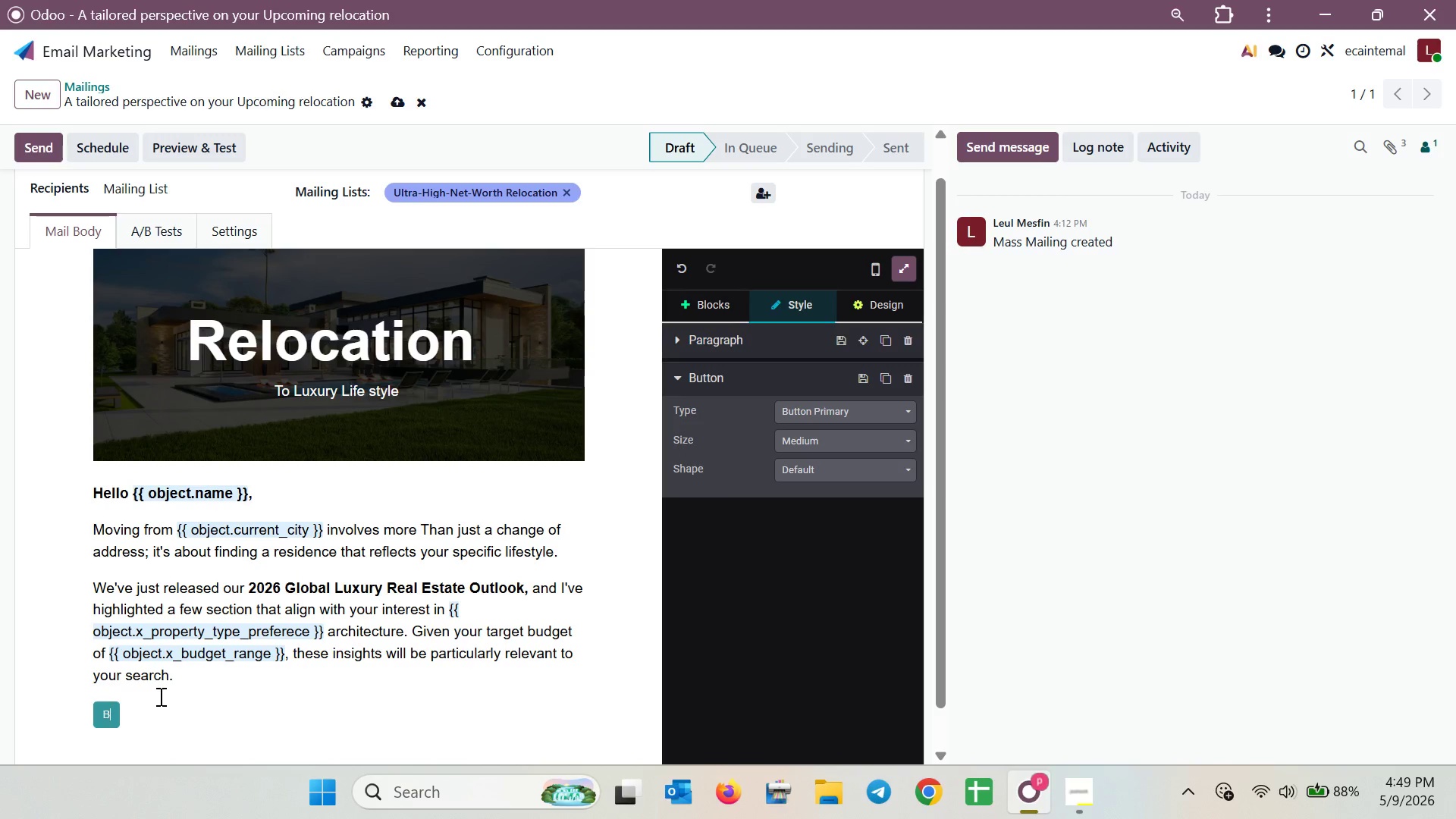 
key(Backspace)
 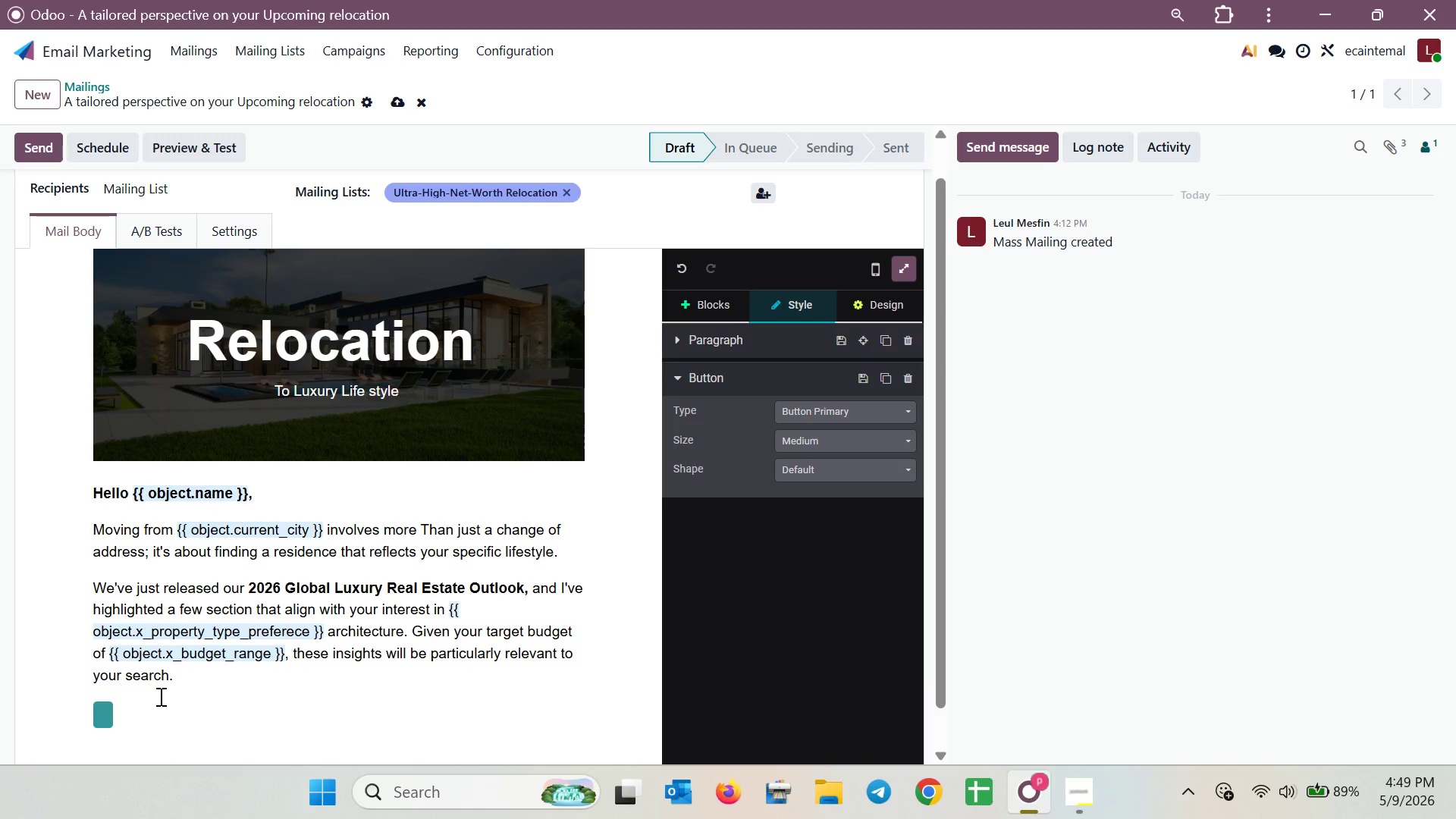 
wait(22.91)
 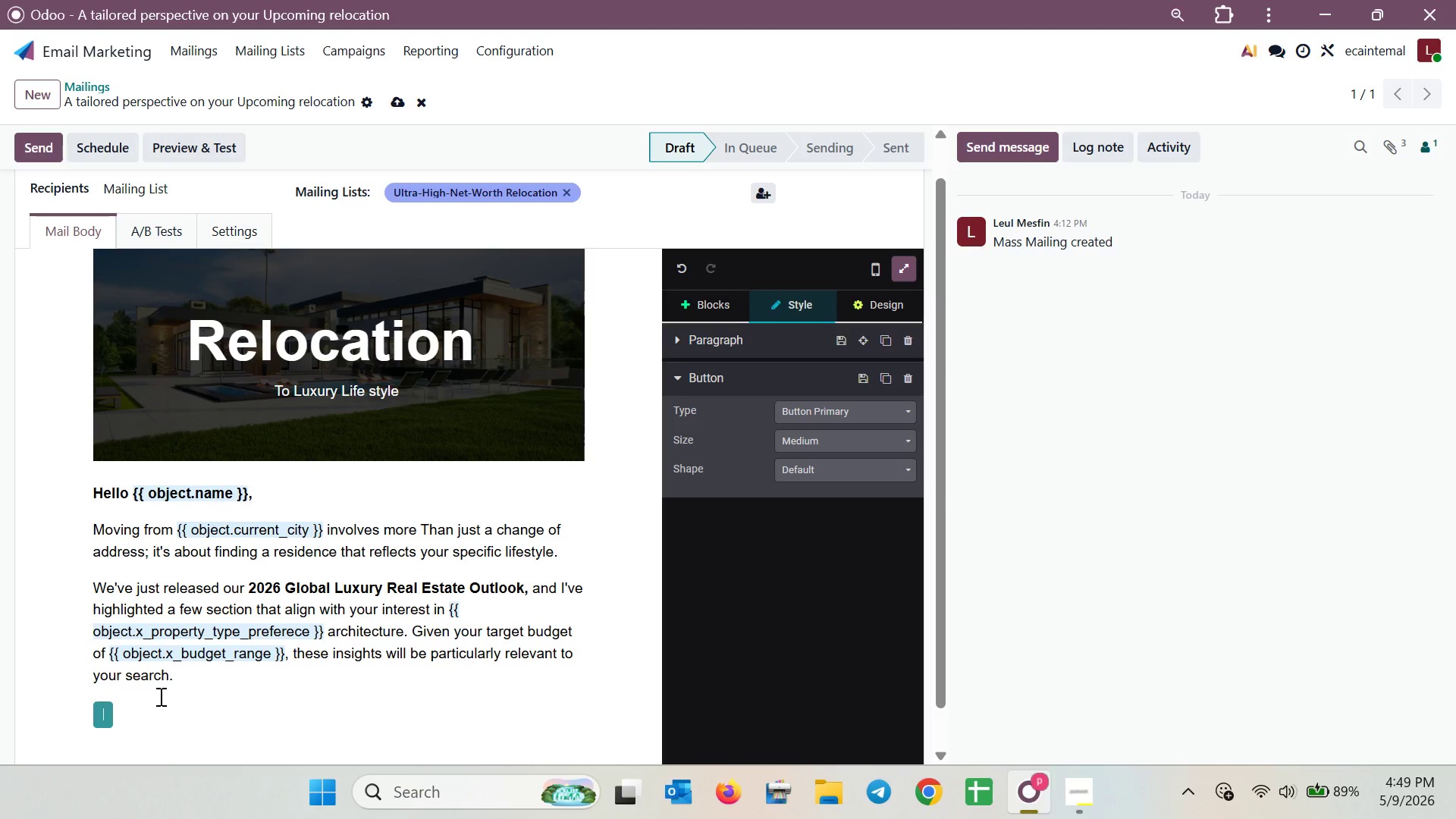 
type(Read the 2026 Outlook)
 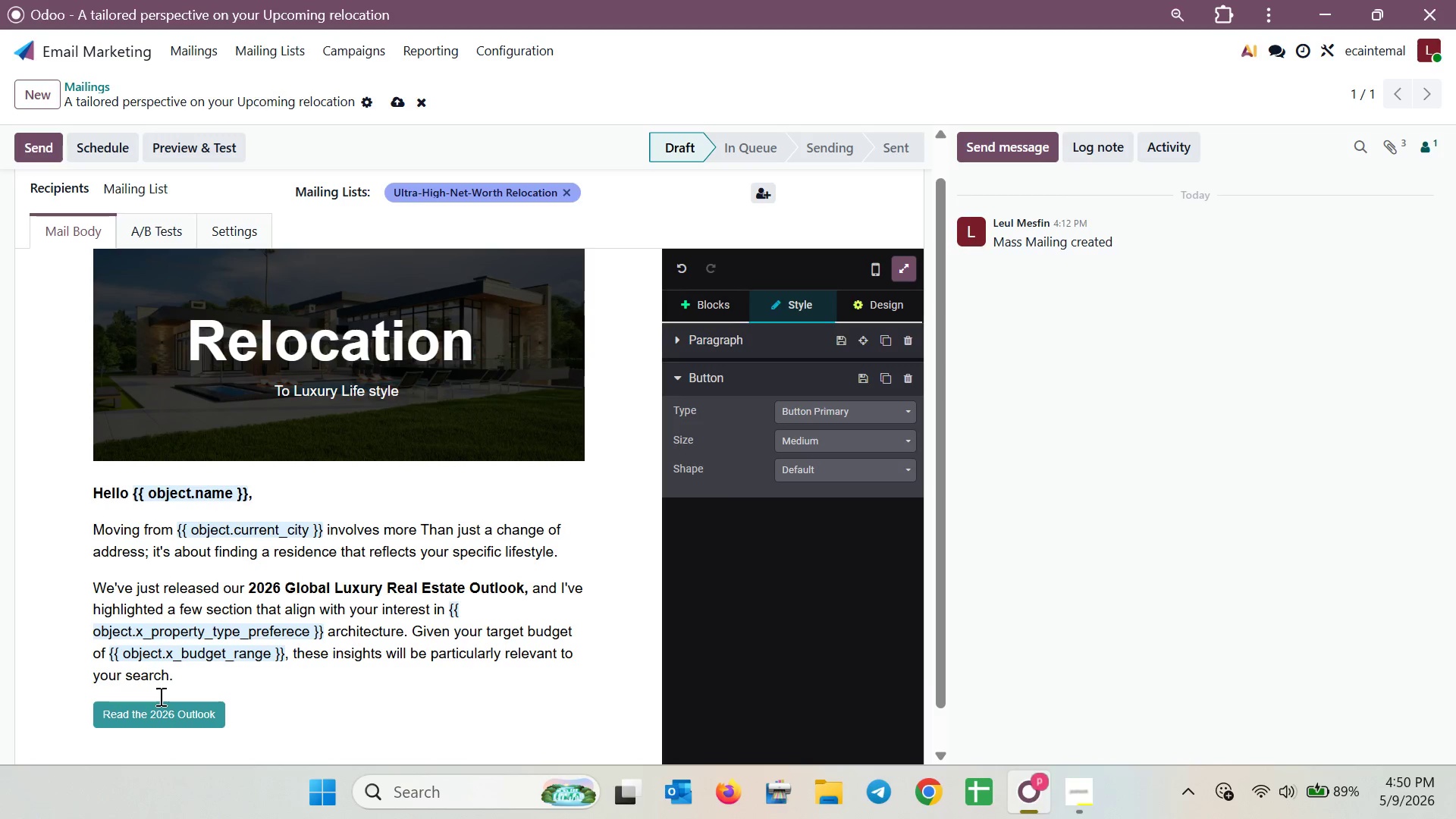 
wait(5.61)
 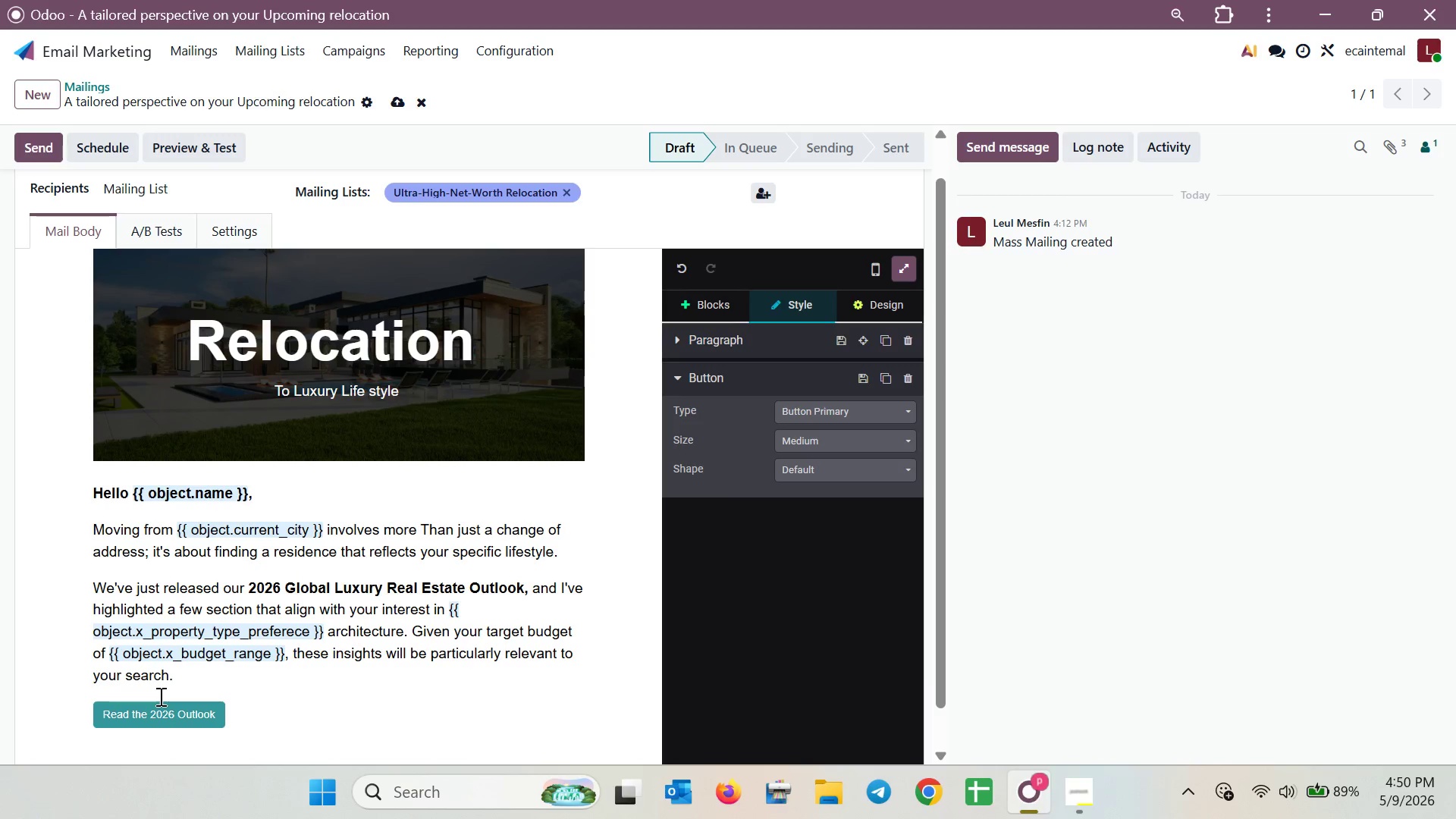 
left_click([824, 473])
 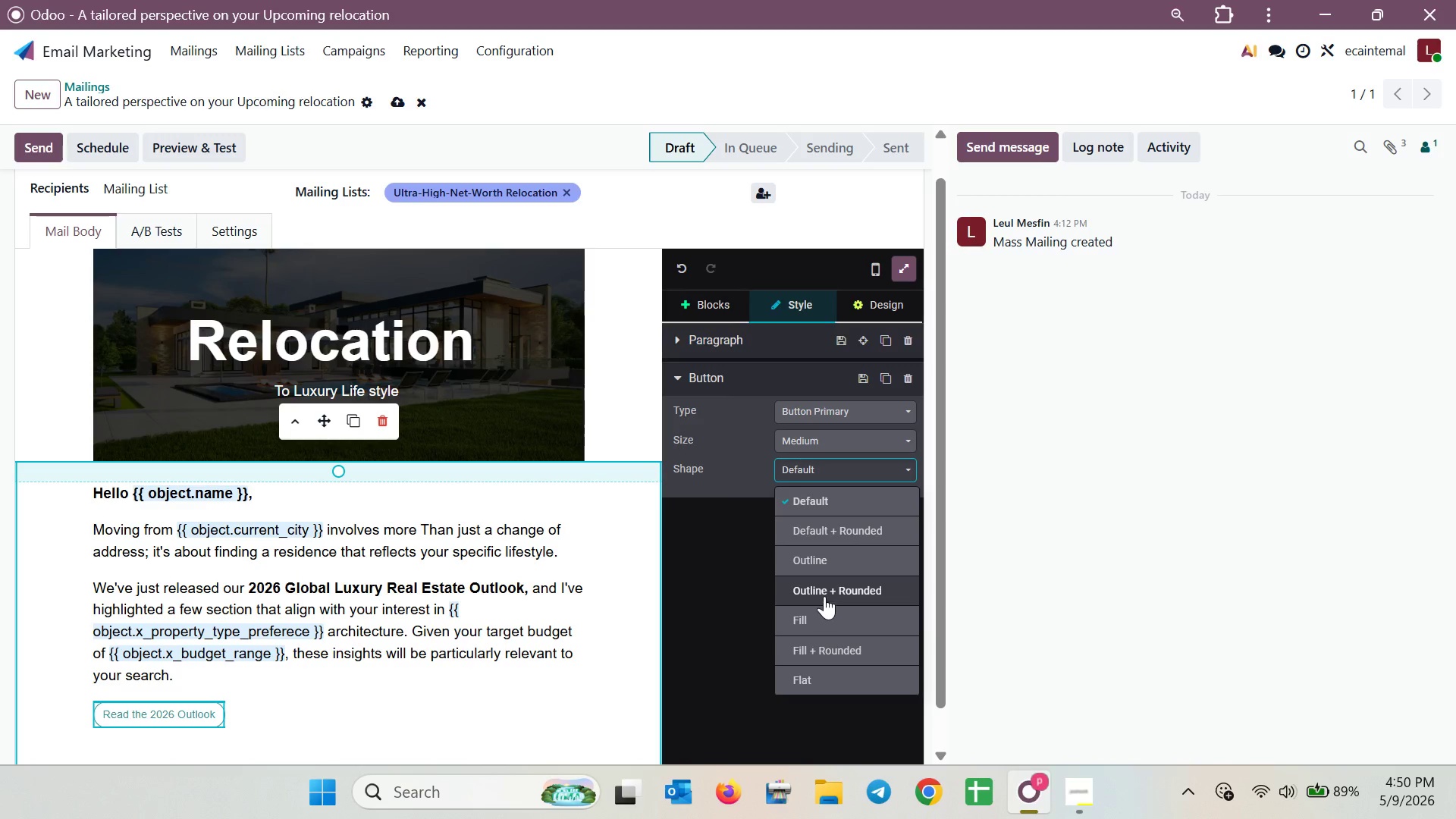 
wait(8.83)
 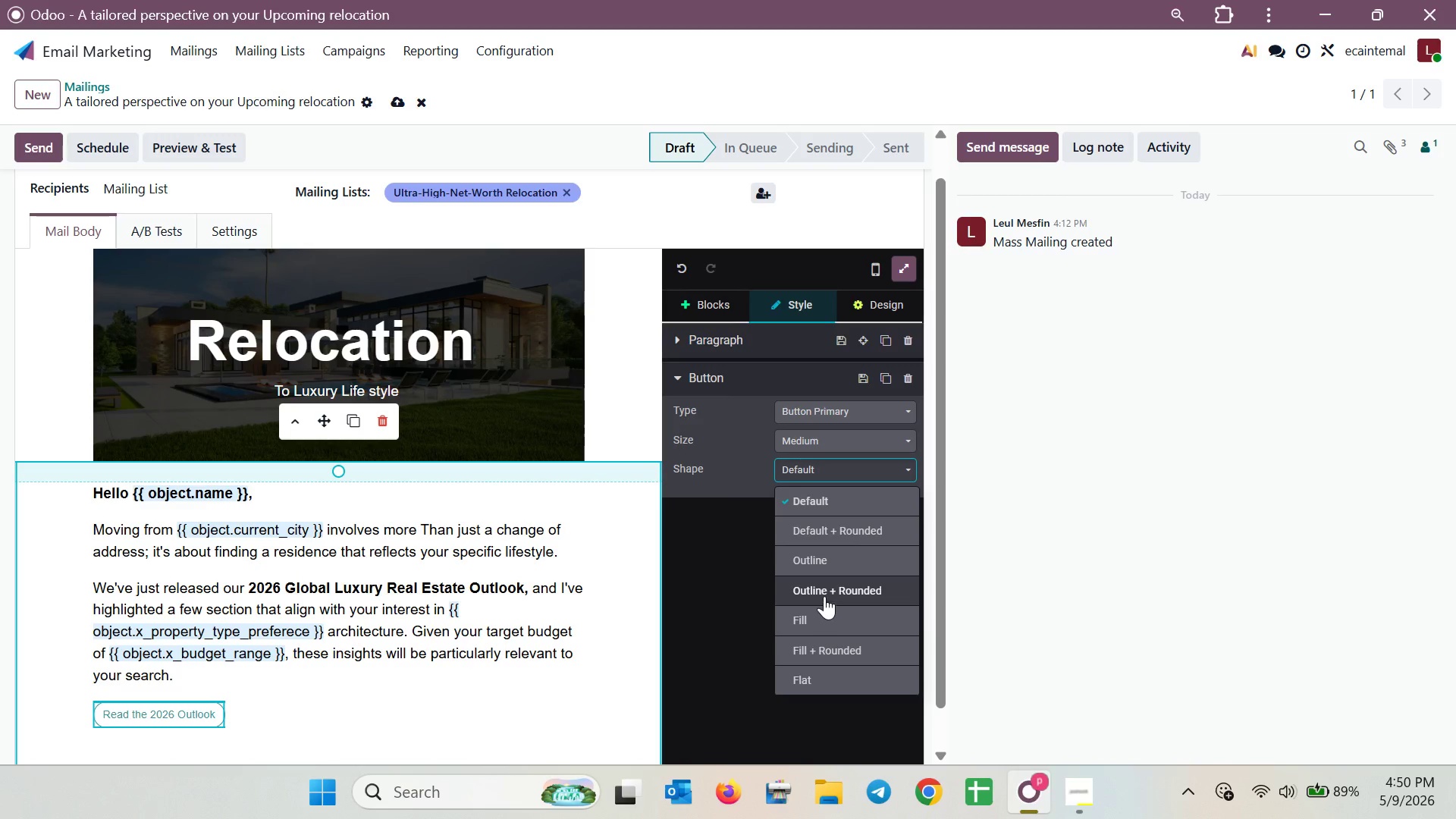 
left_click([835, 680])
 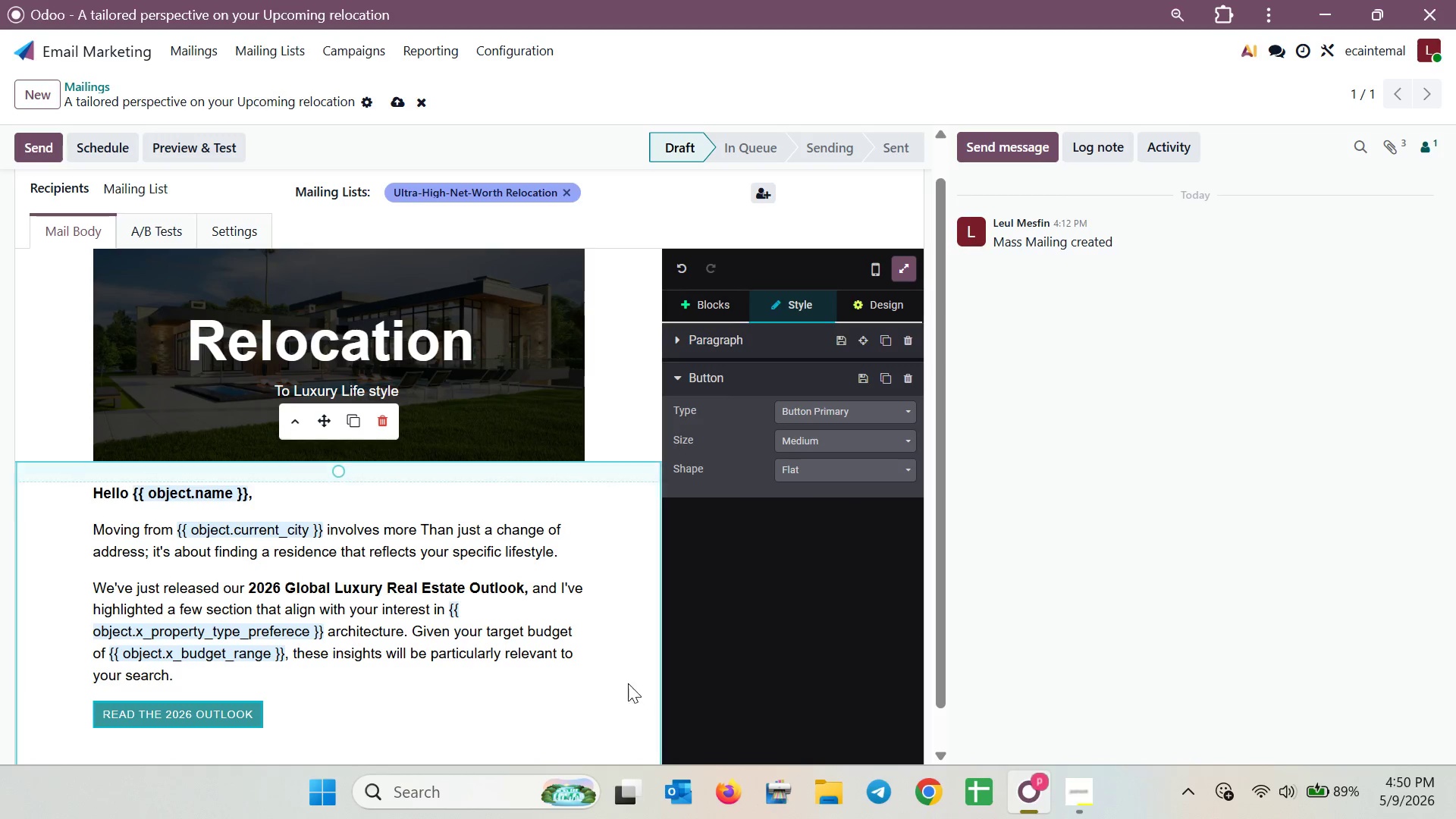 
left_click_drag(start_coordinate=[595, 683], to_coordinate=[596, 679])
 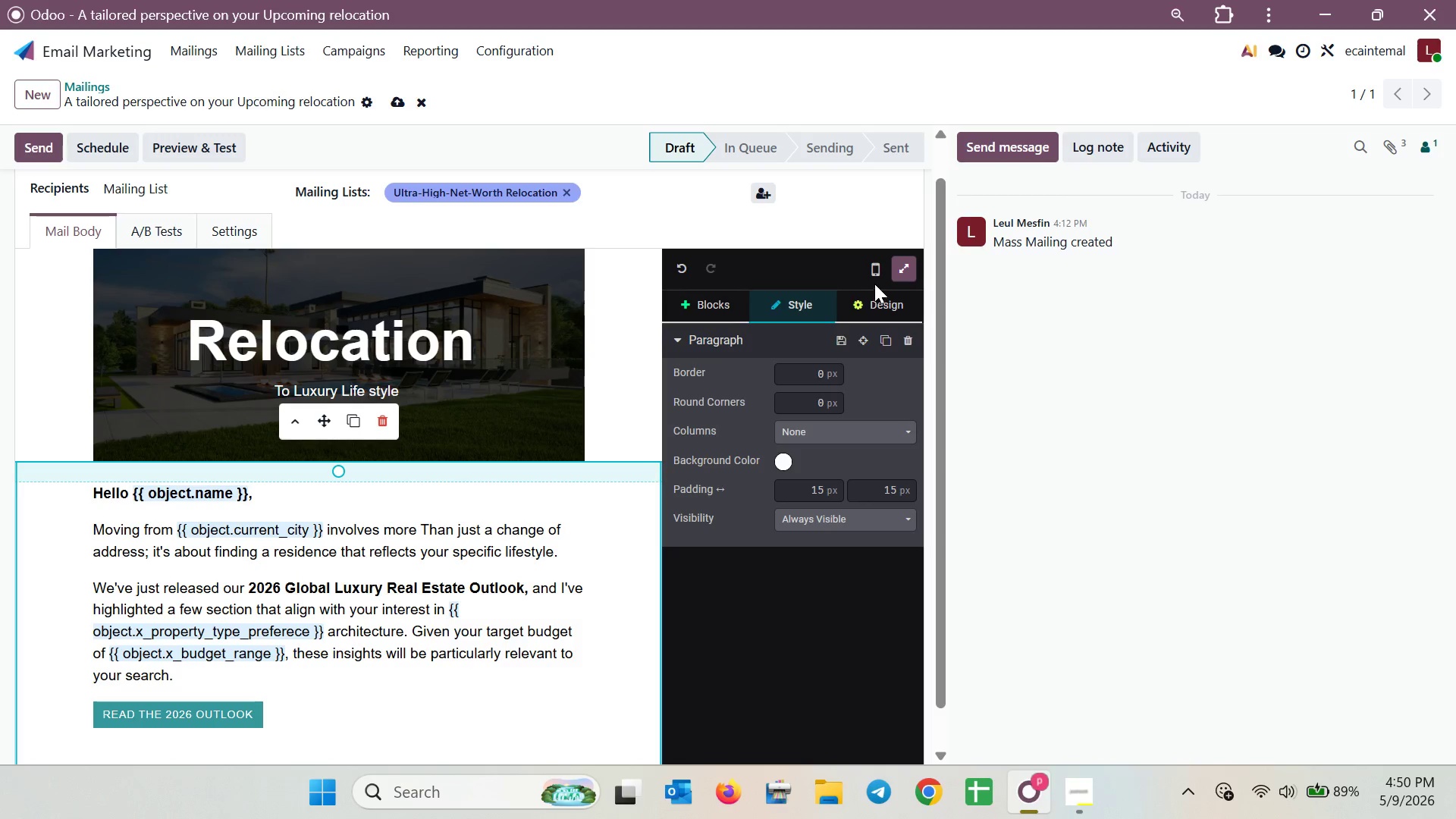 
left_click([874, 274])
 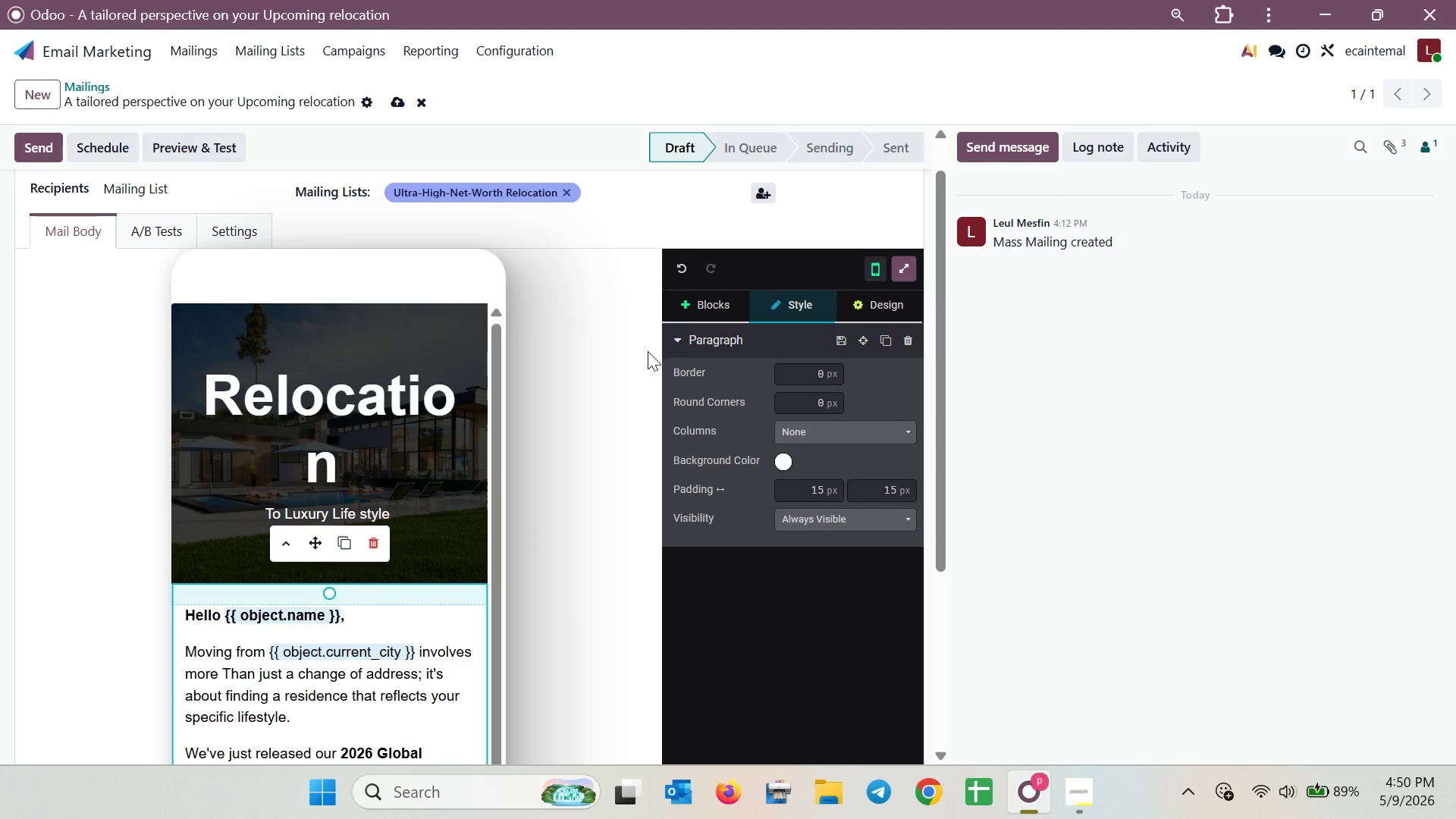 
scroll: coordinate [362, 381], scroll_direction: down, amount: 9.0
 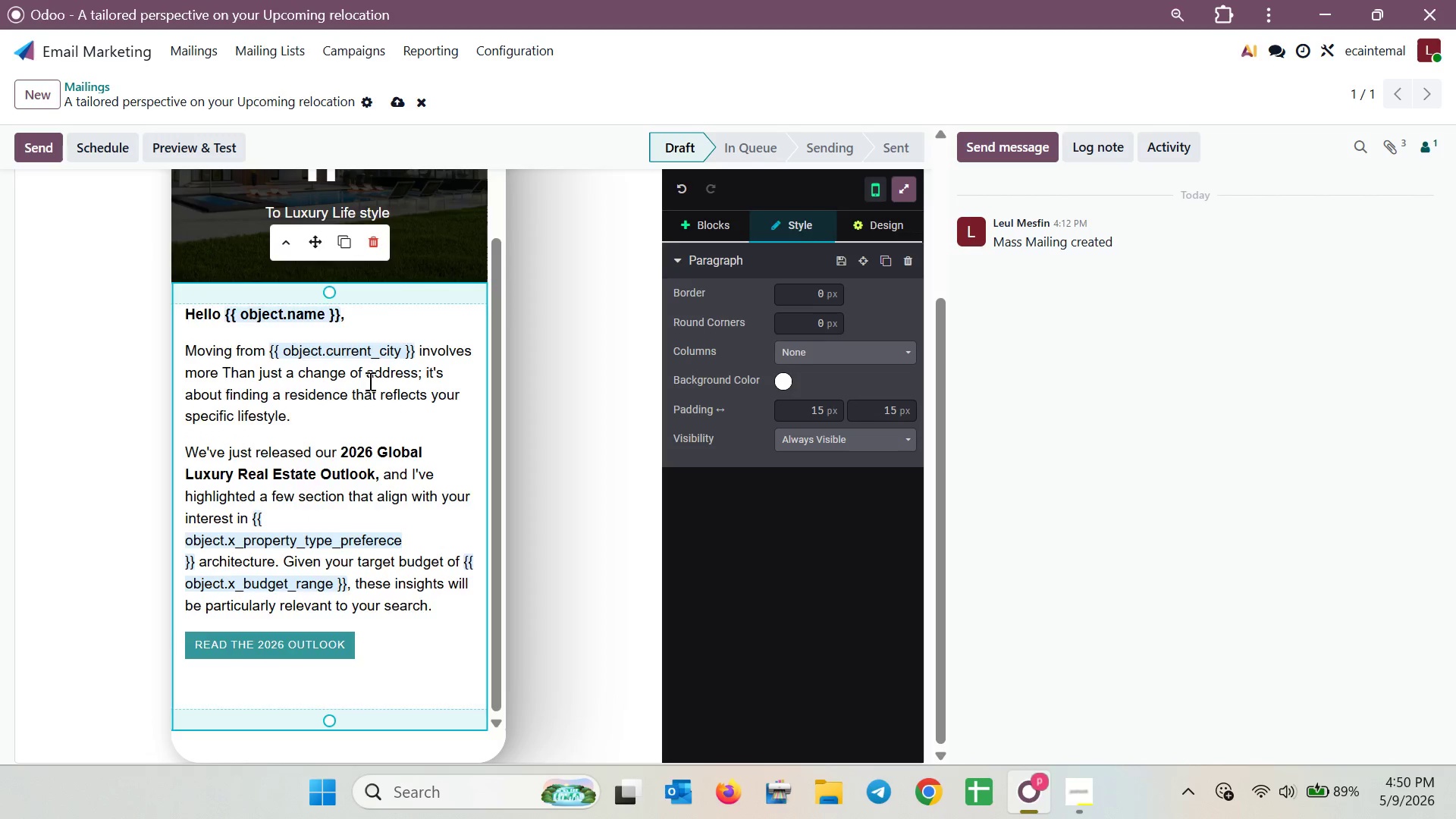 
scroll: coordinate [746, 241], scroll_direction: up, amount: 7.0
 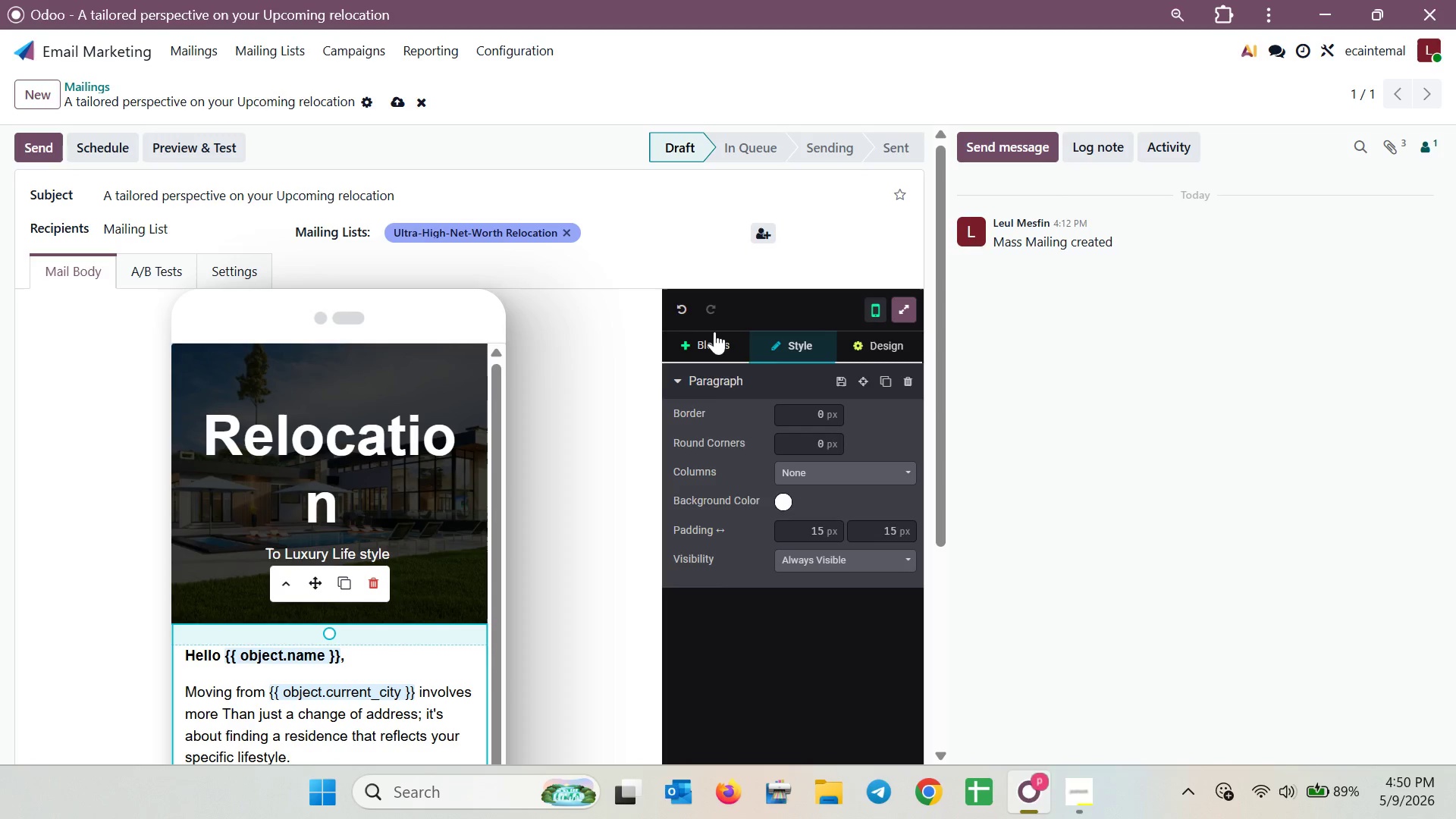 
left_click([714, 350])
 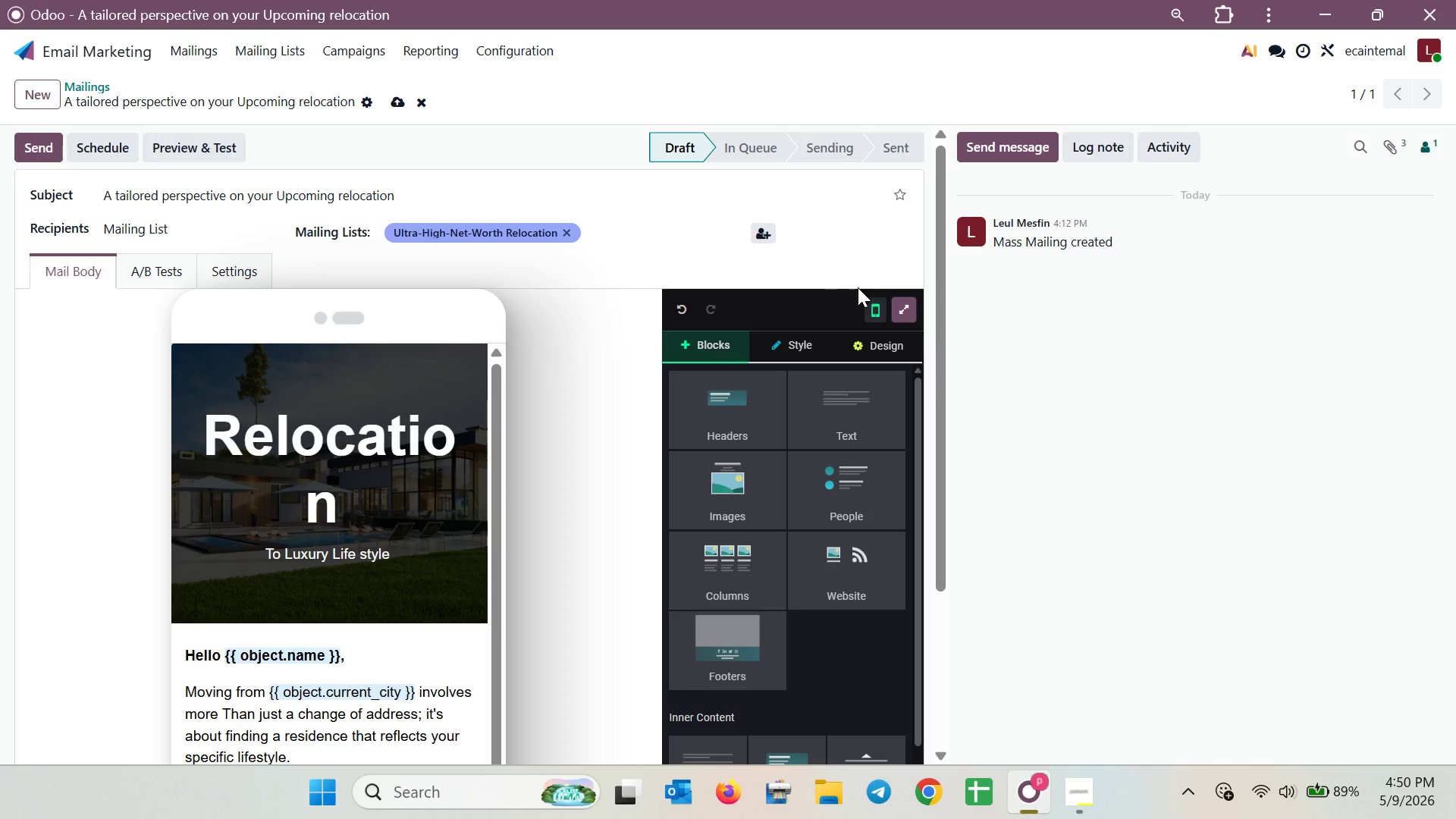 
left_click([864, 303])
 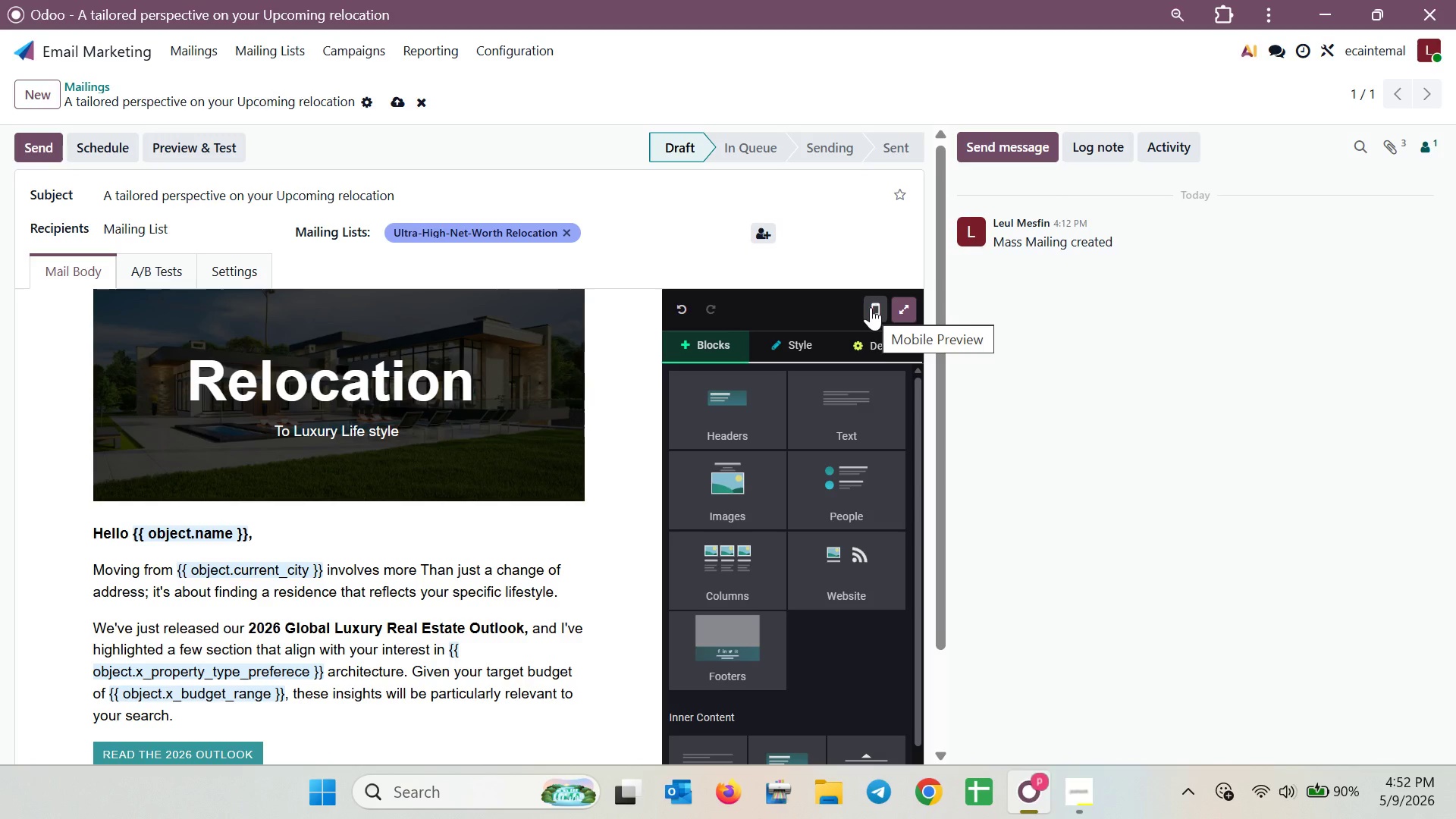 
wait(78.16)
 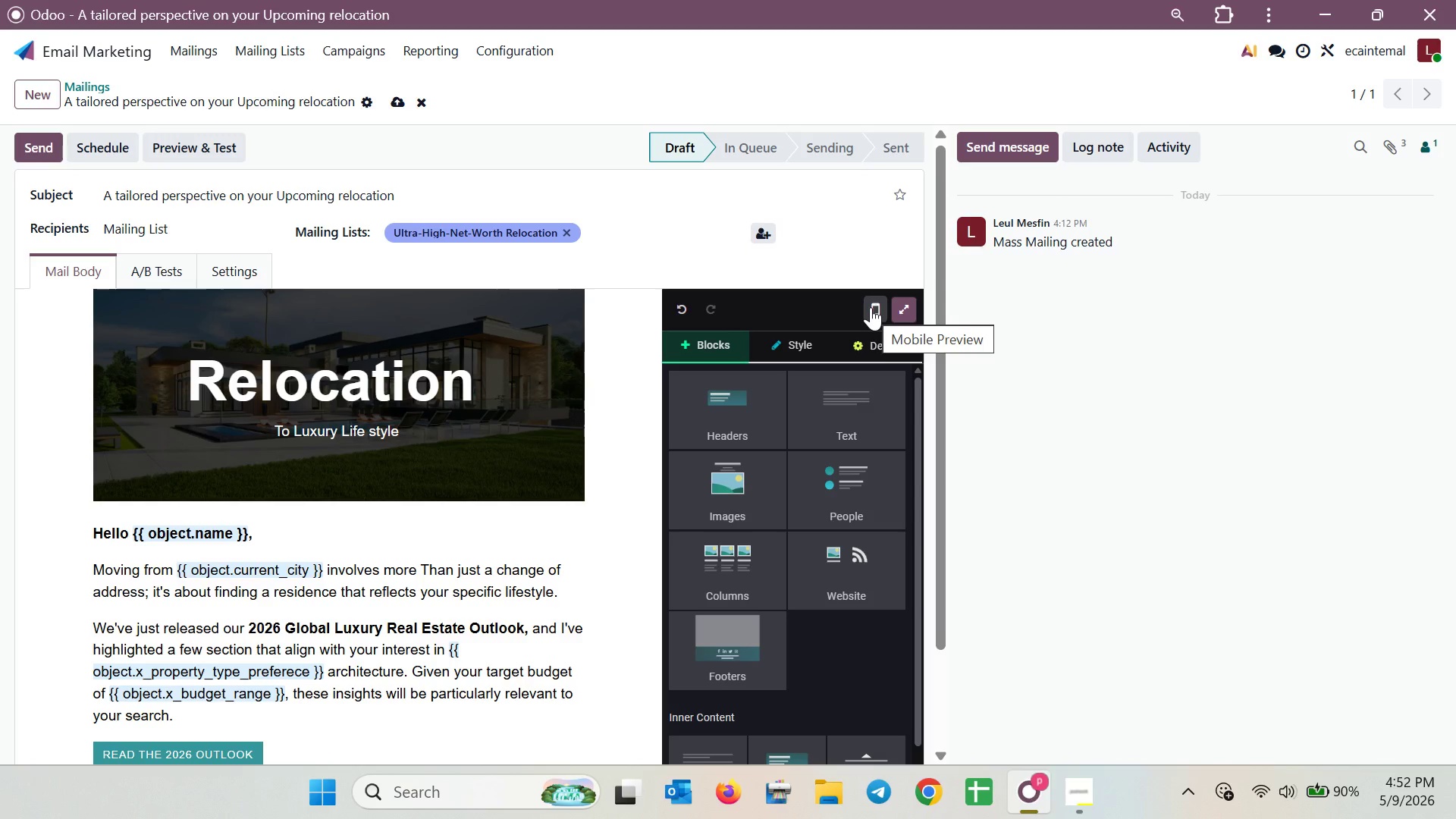 
scroll: coordinate [439, 475], scroll_direction: down, amount: 4.0
 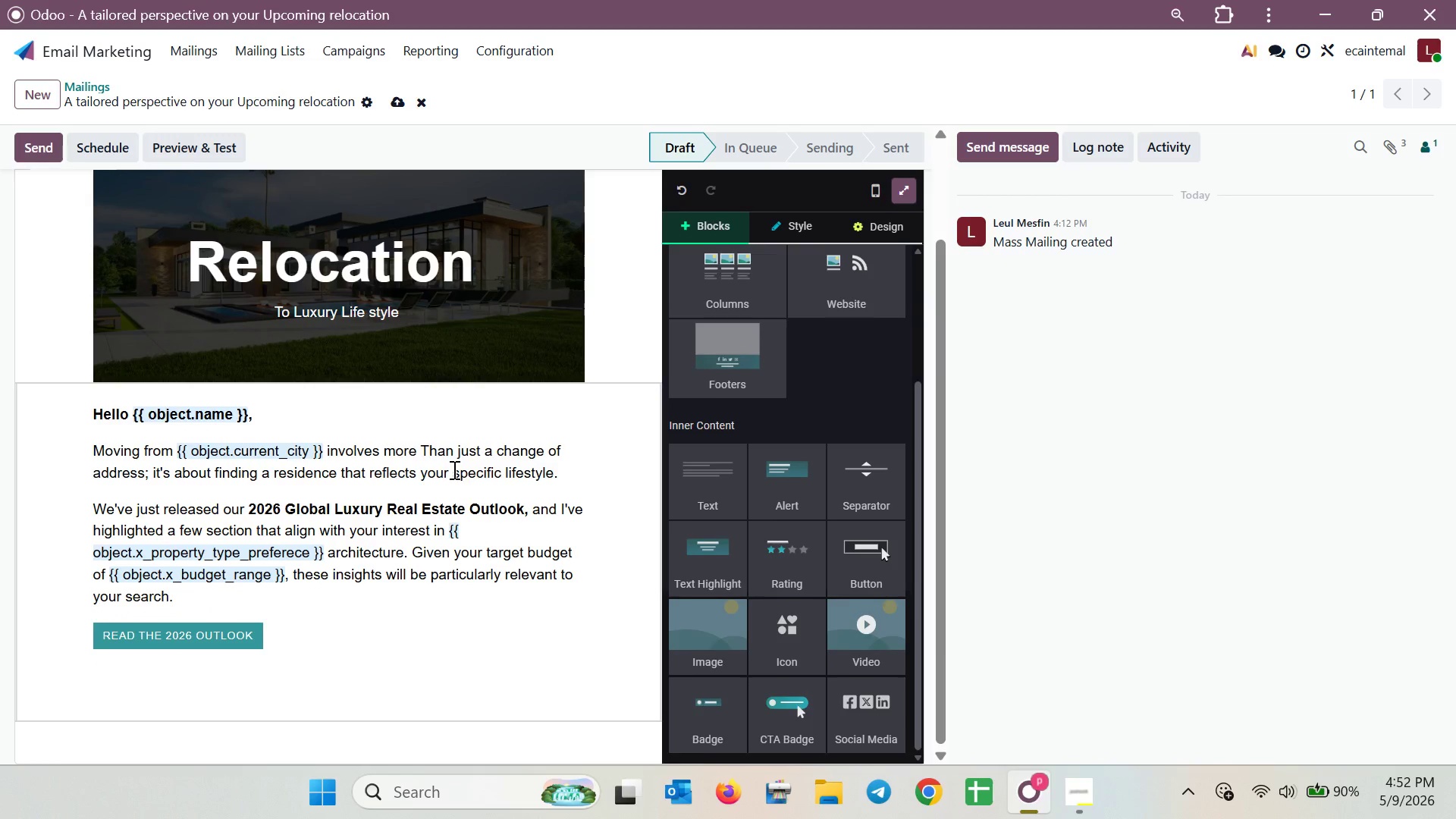 
scroll: coordinate [454, 468], scroll_direction: up, amount: 2.0
 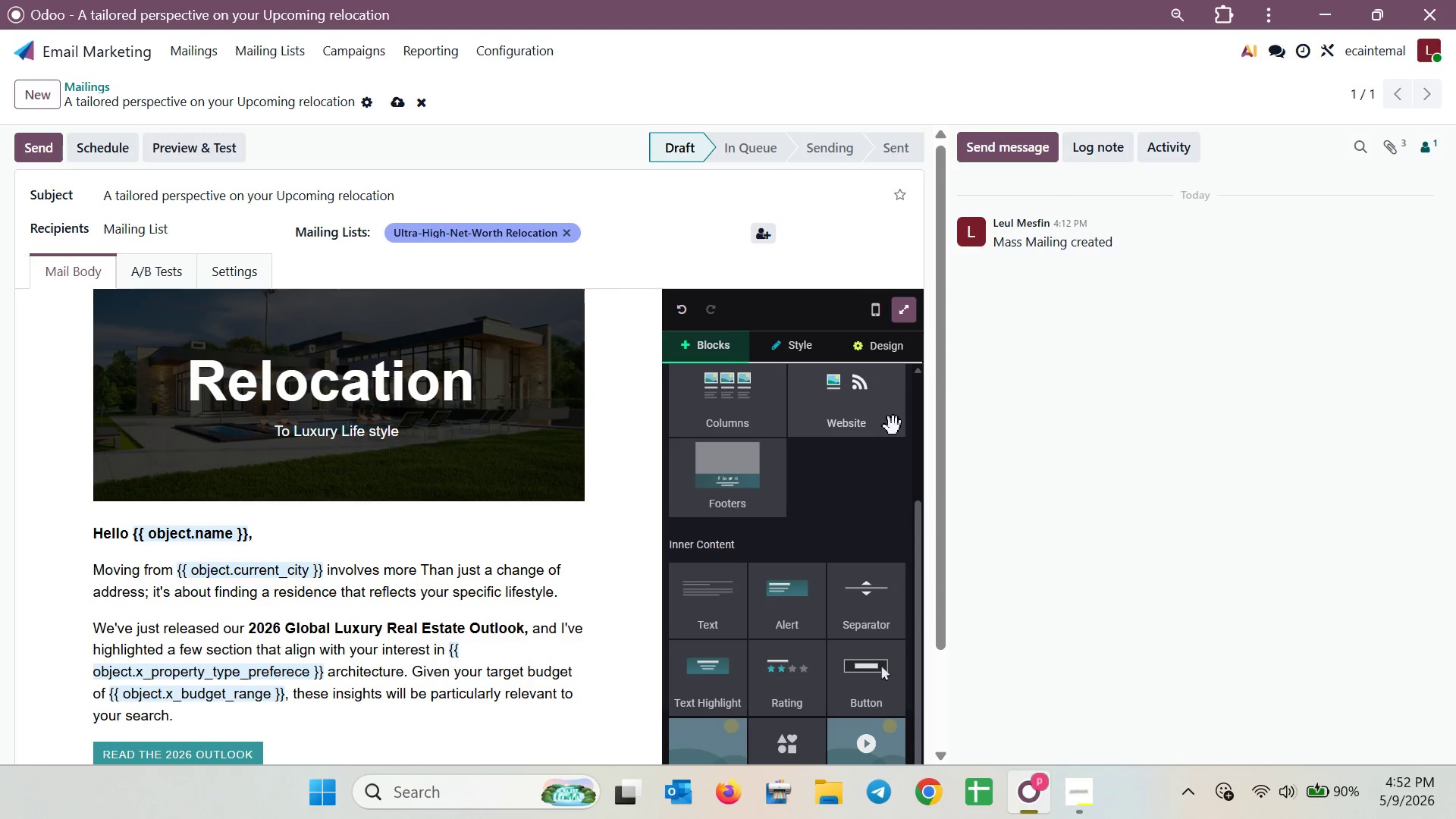 
left_click_drag(start_coordinate=[935, 419], to_coordinate=[935, 436])
 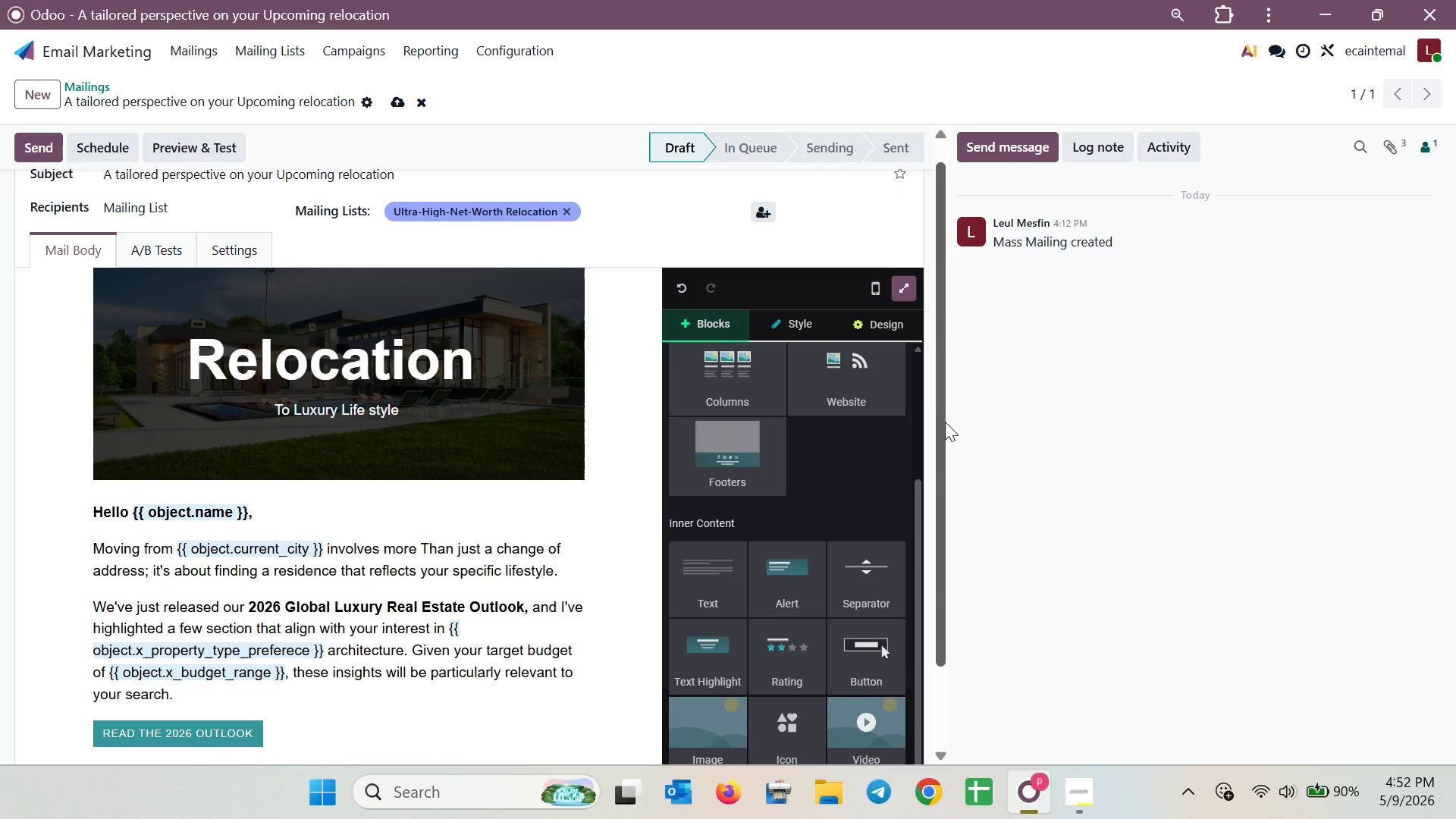 
key(Meta+Shift+S)
 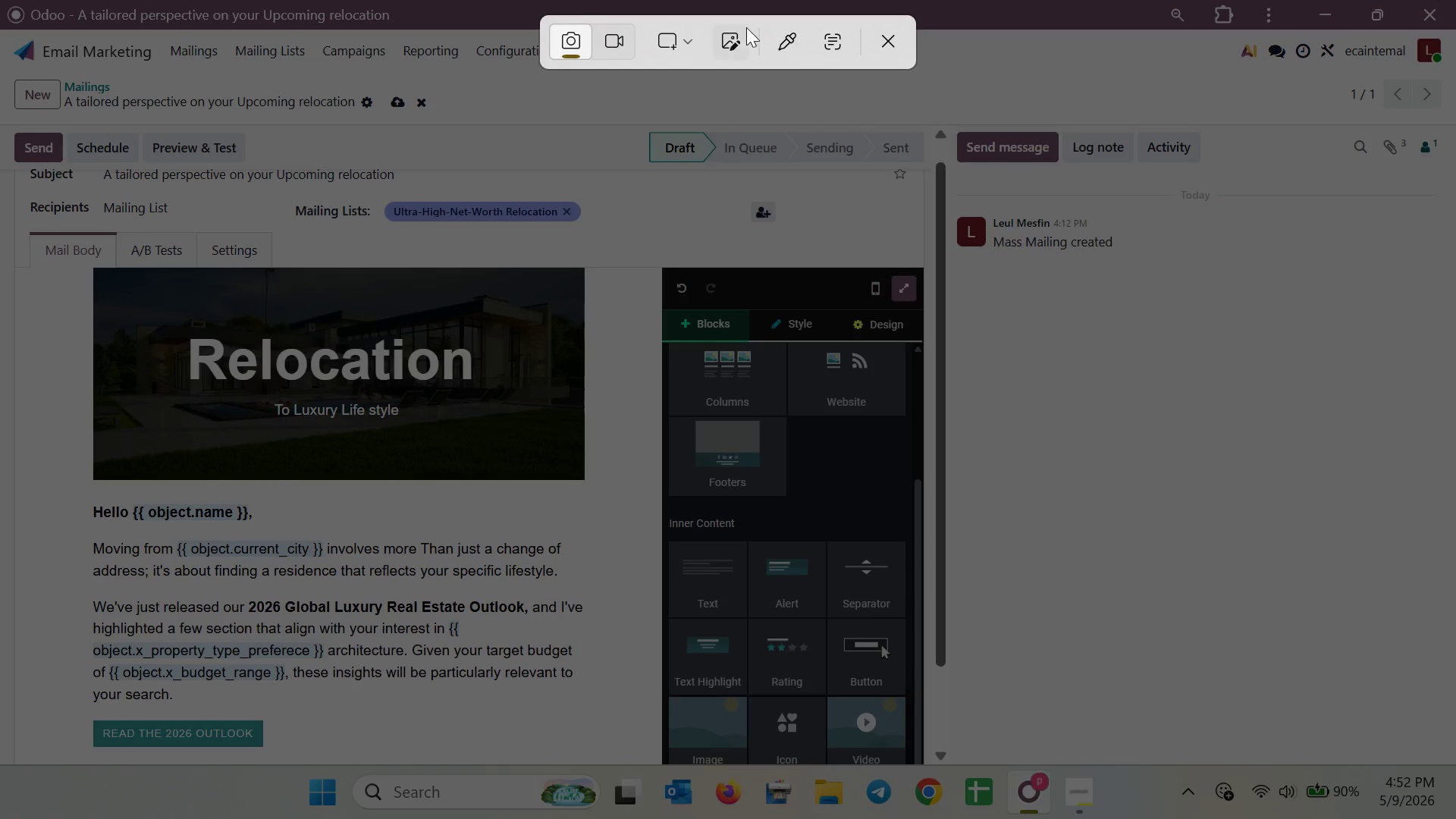 
left_click([674, 40])
 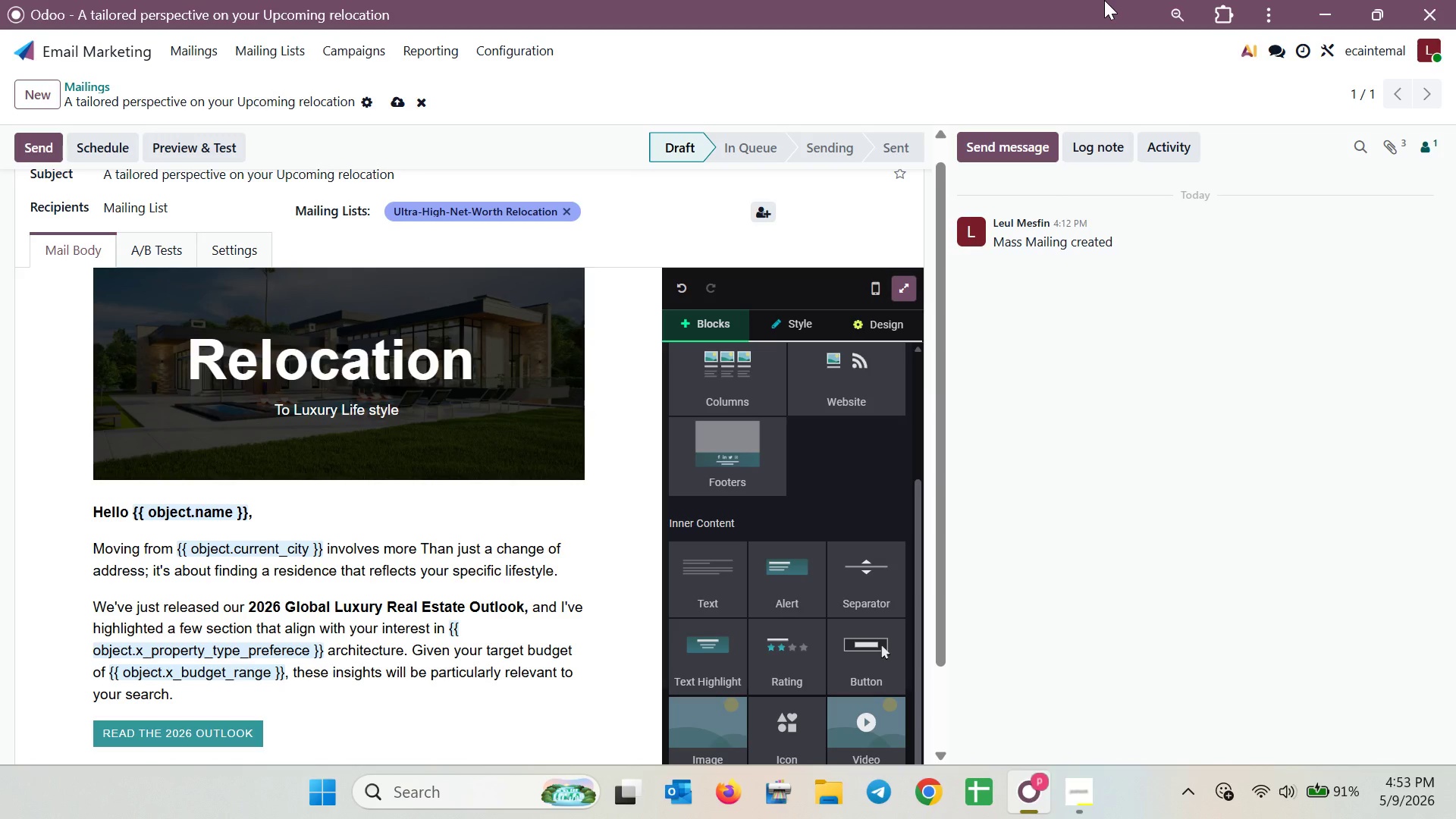 
wait(78.34)
 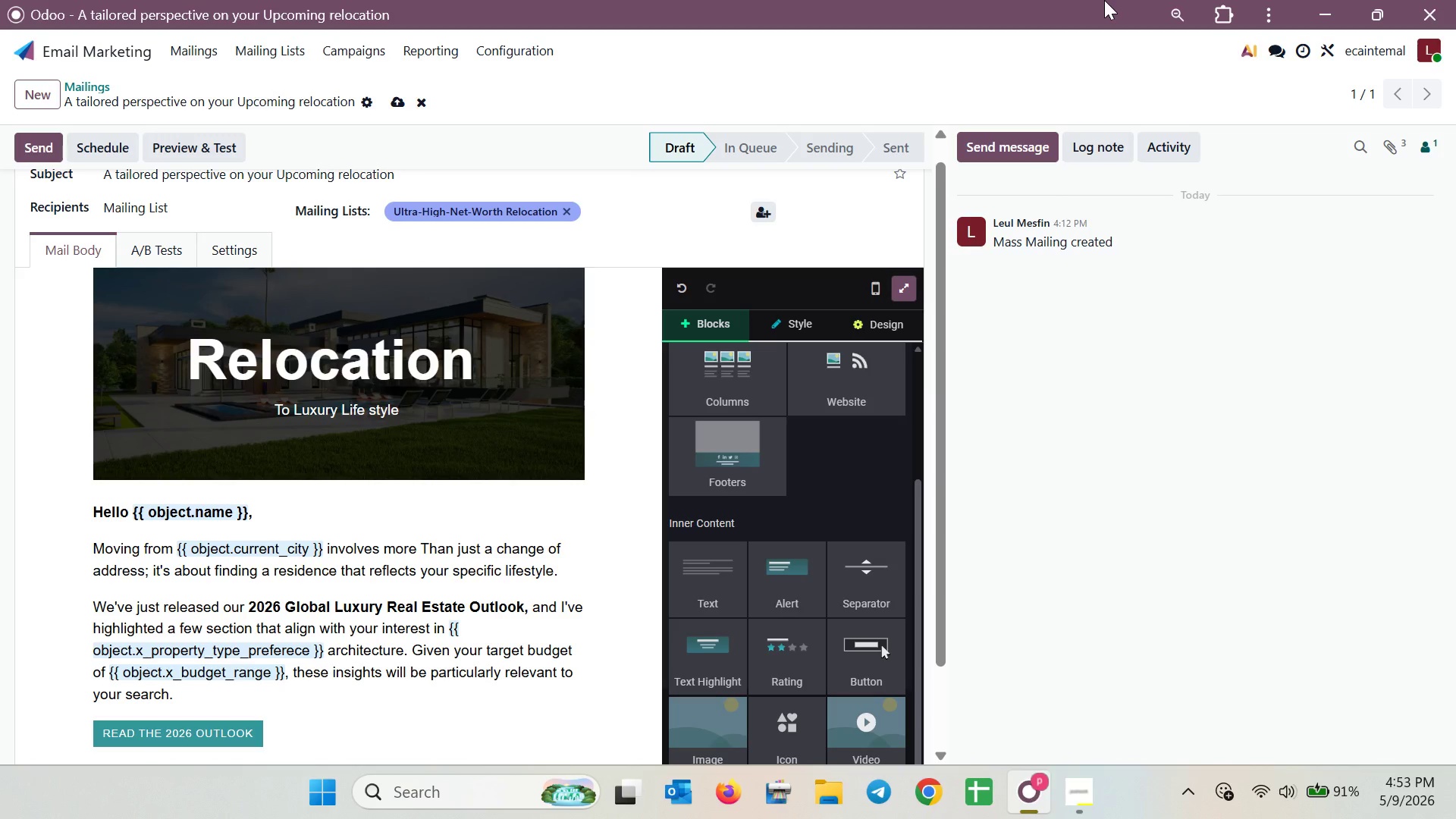 
left_click([391, 104])
 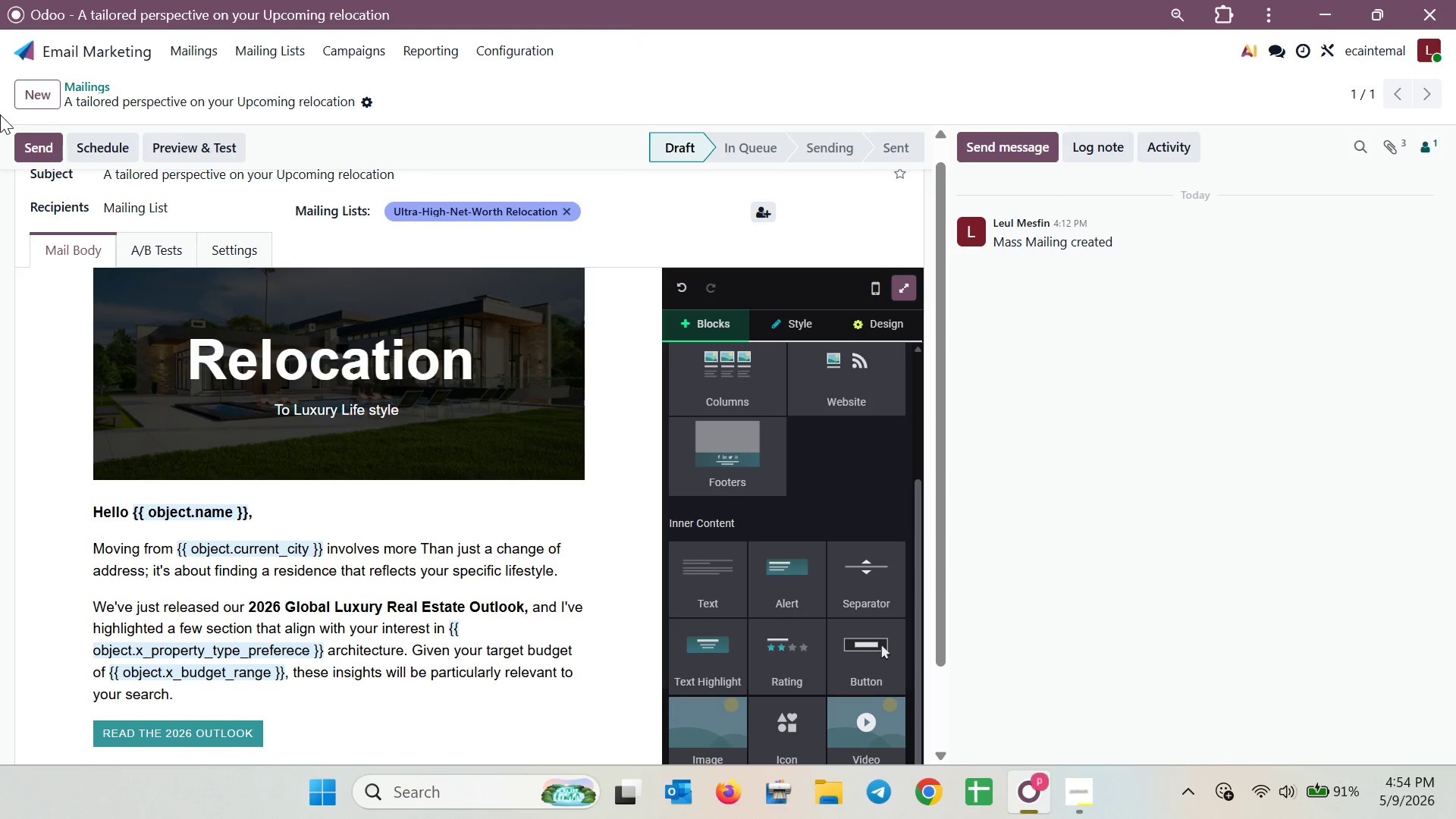 
wait(25.34)
 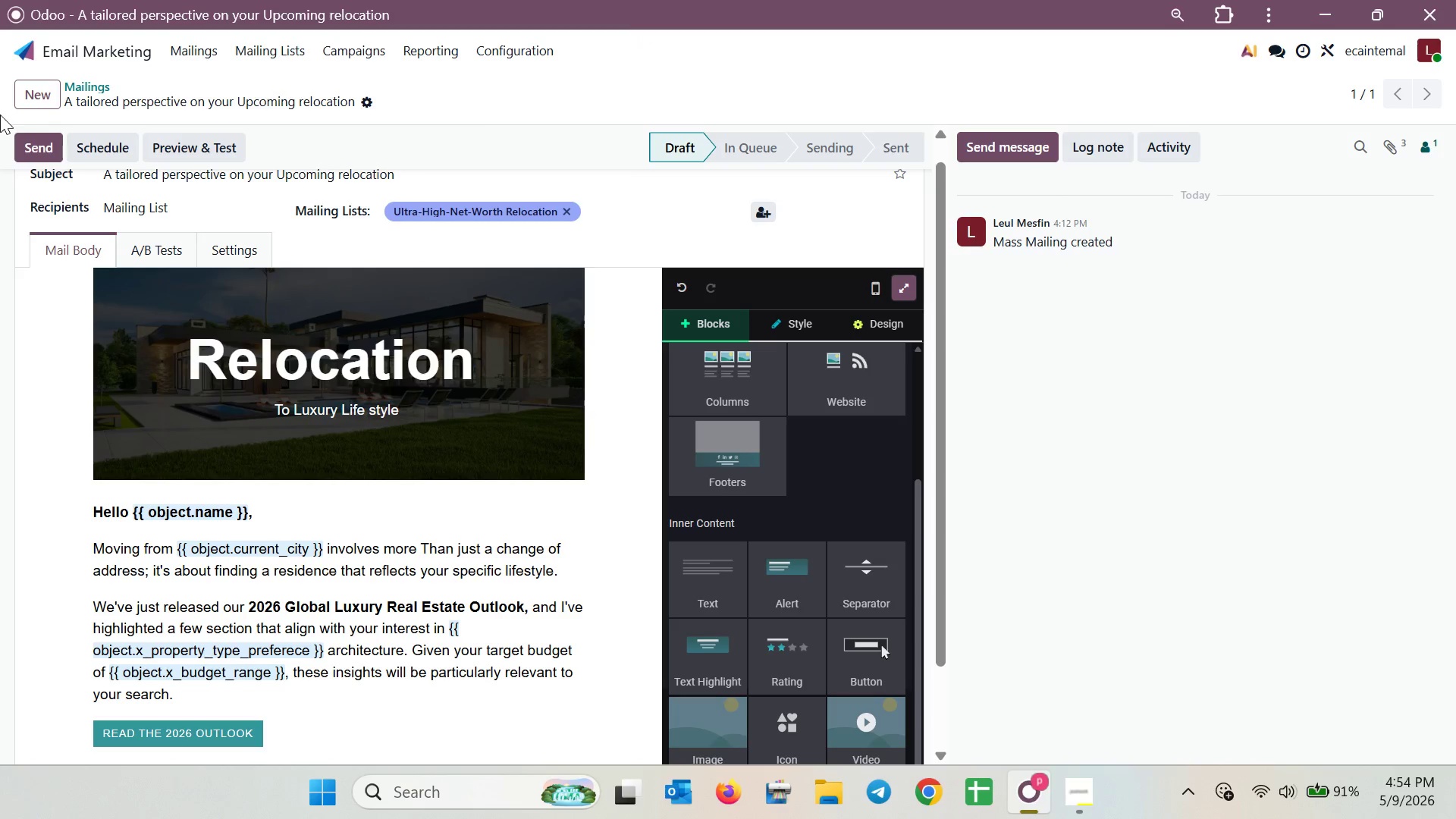 
left_click([118, 147])
 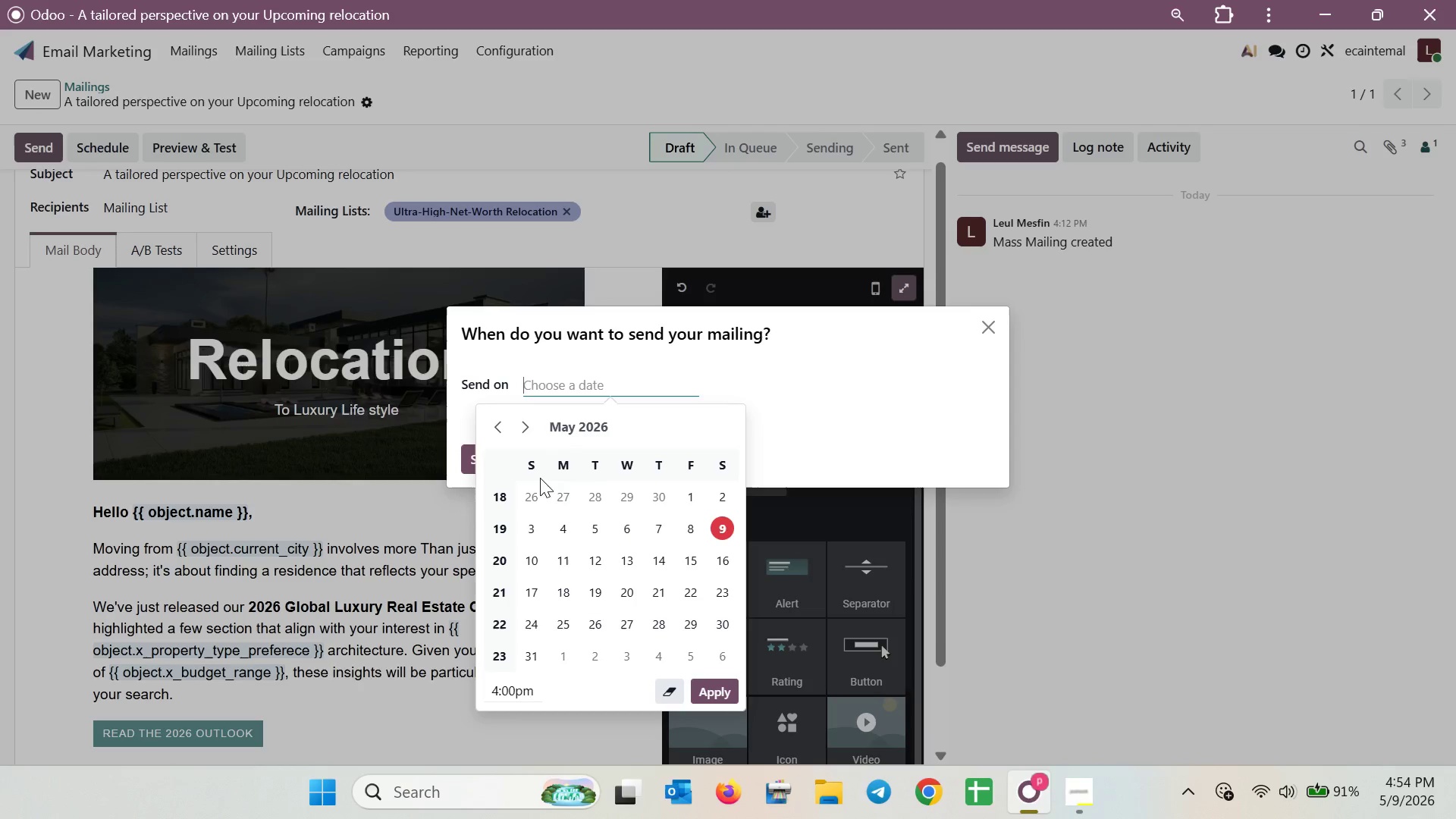 
left_click([718, 521])
 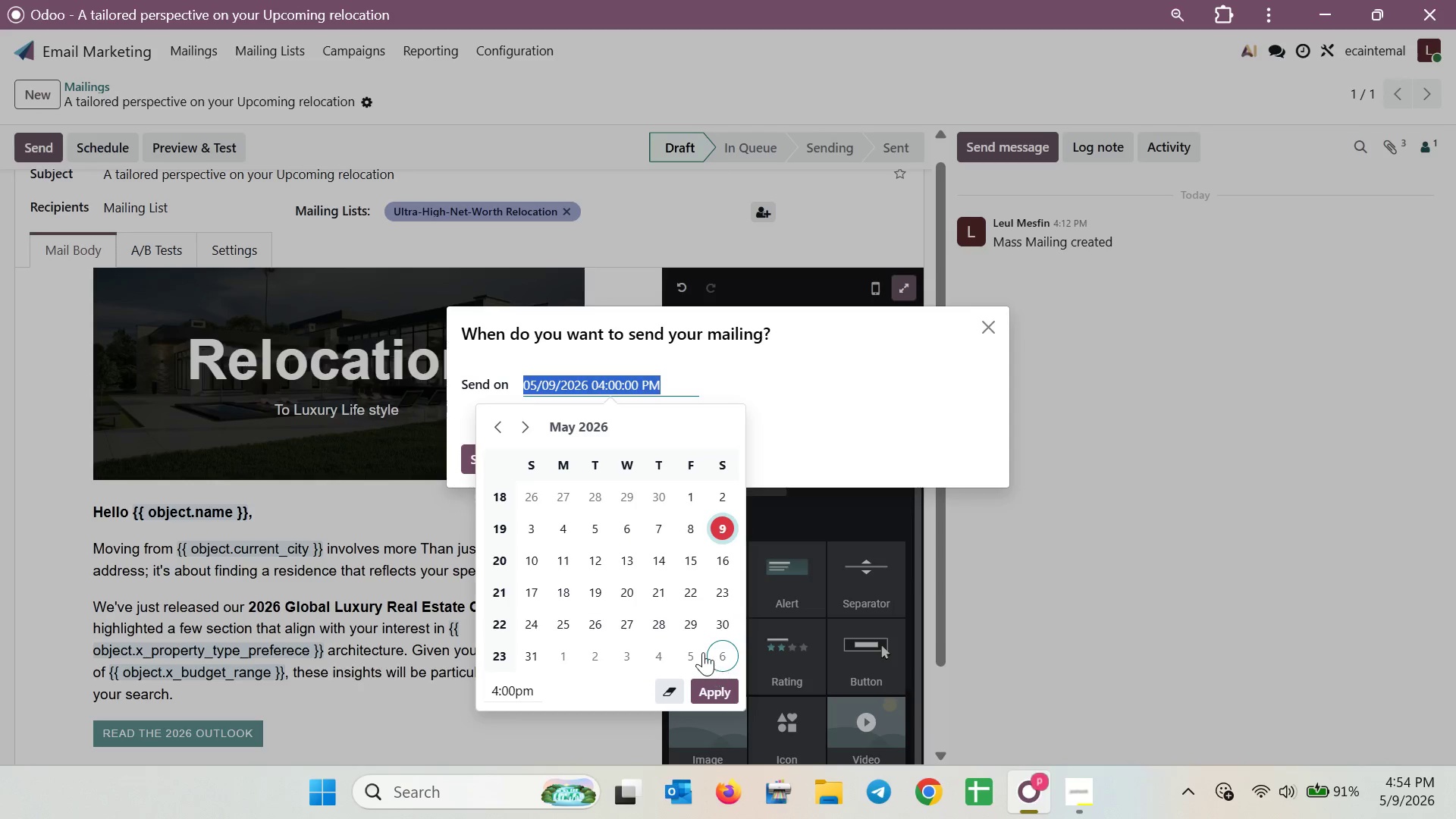 
mouse_move([708, 660])
 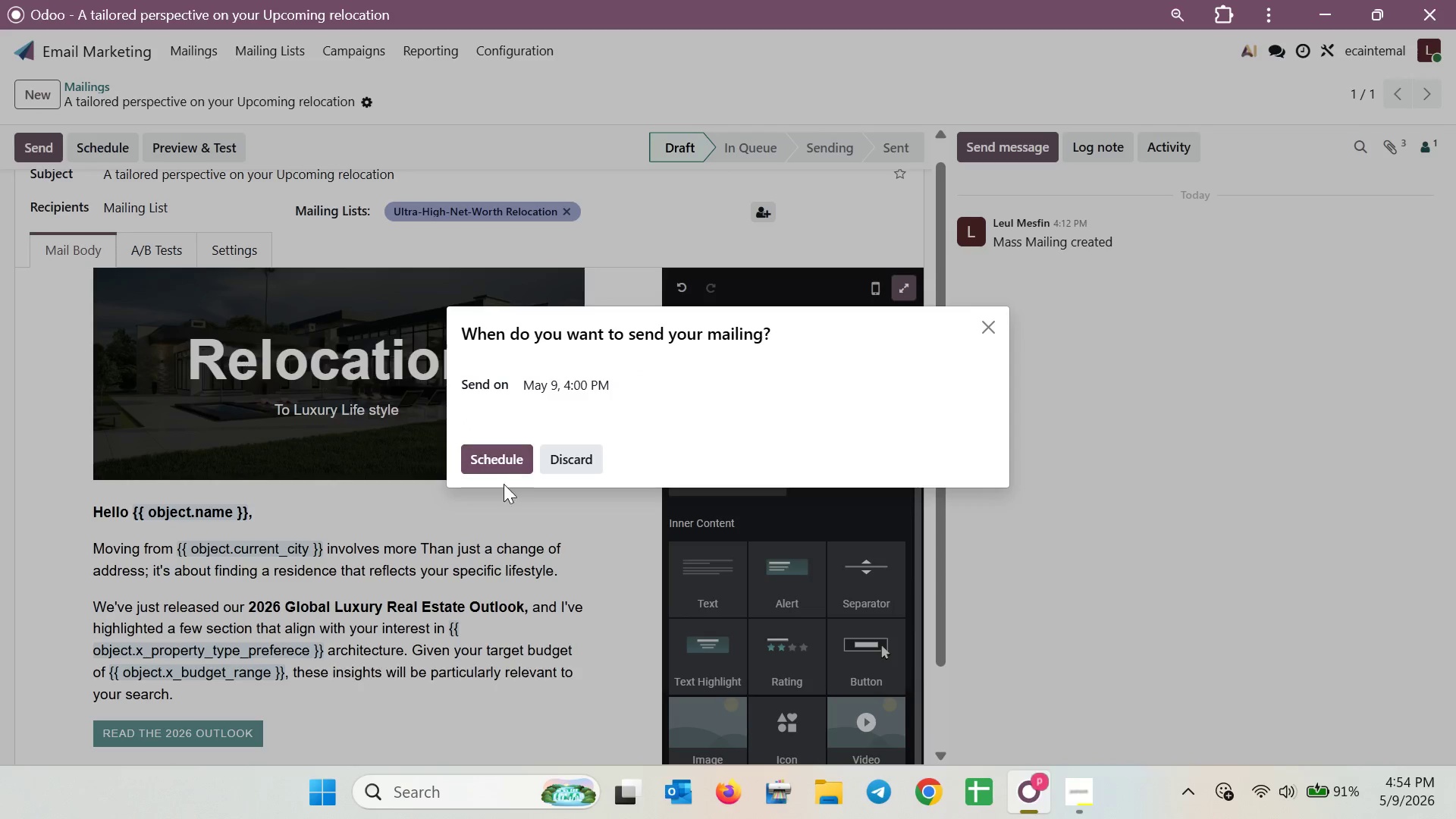 
left_click([502, 459])
 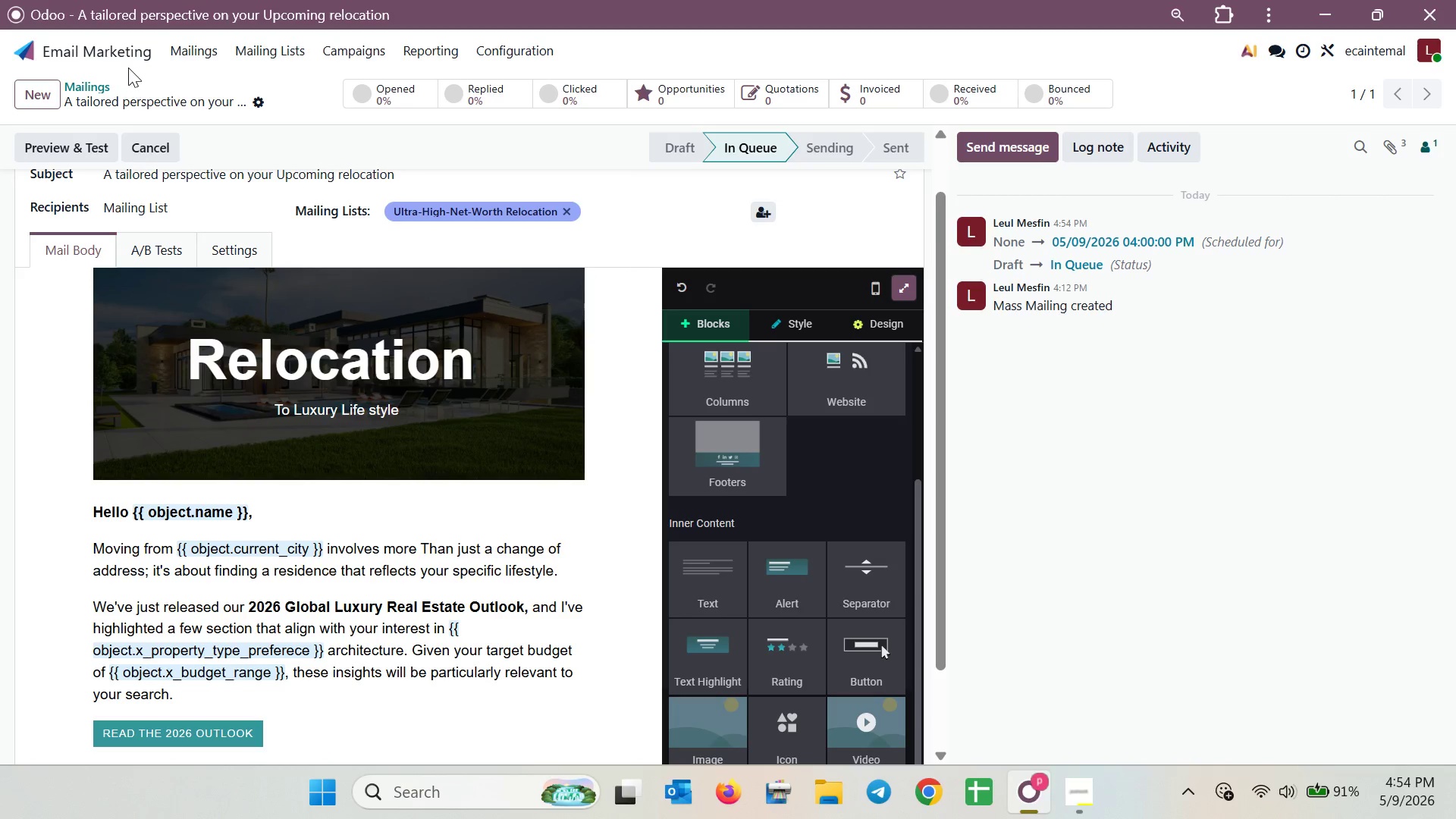 
wait(7.12)
 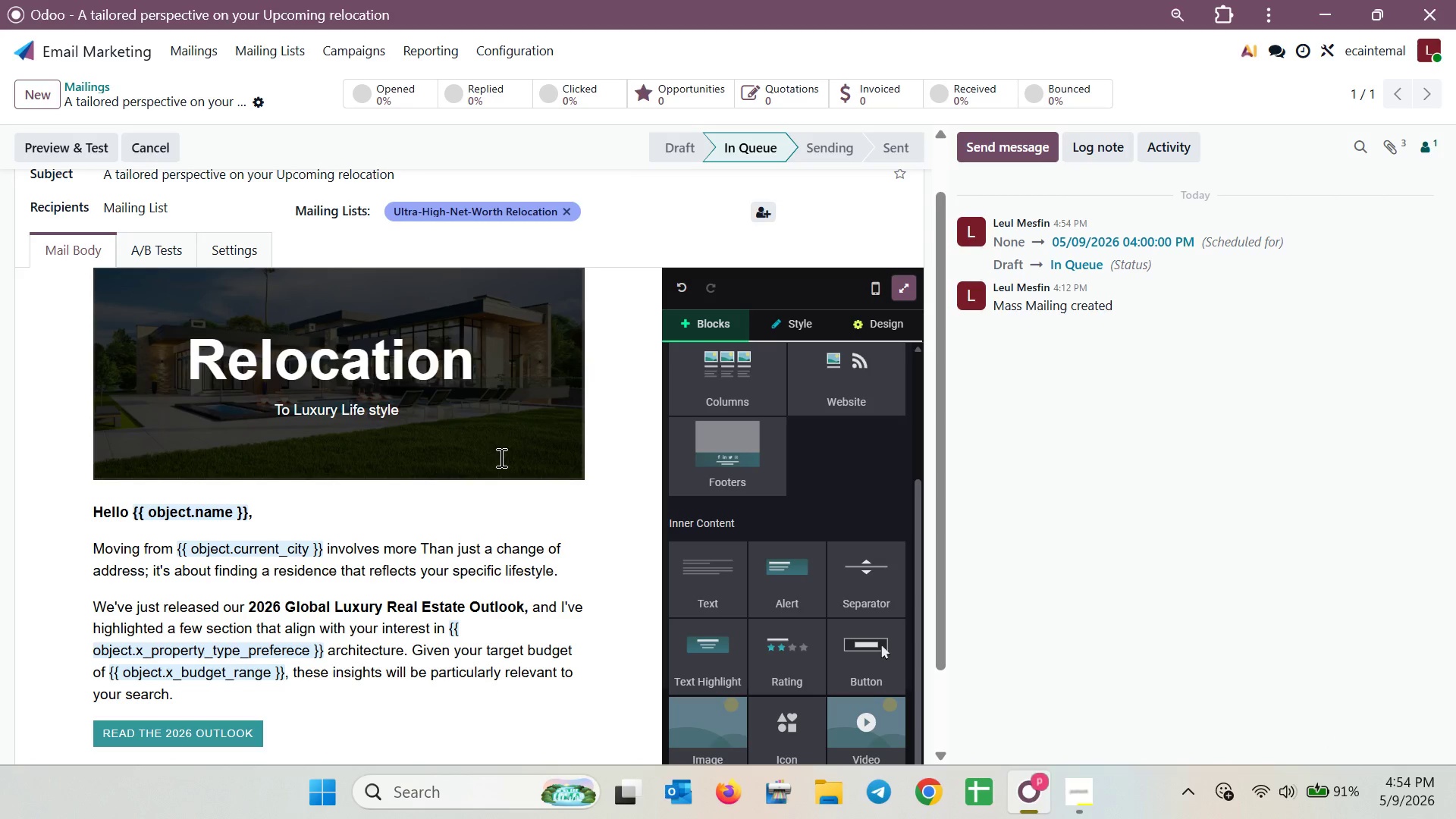 
left_click([110, 90])
 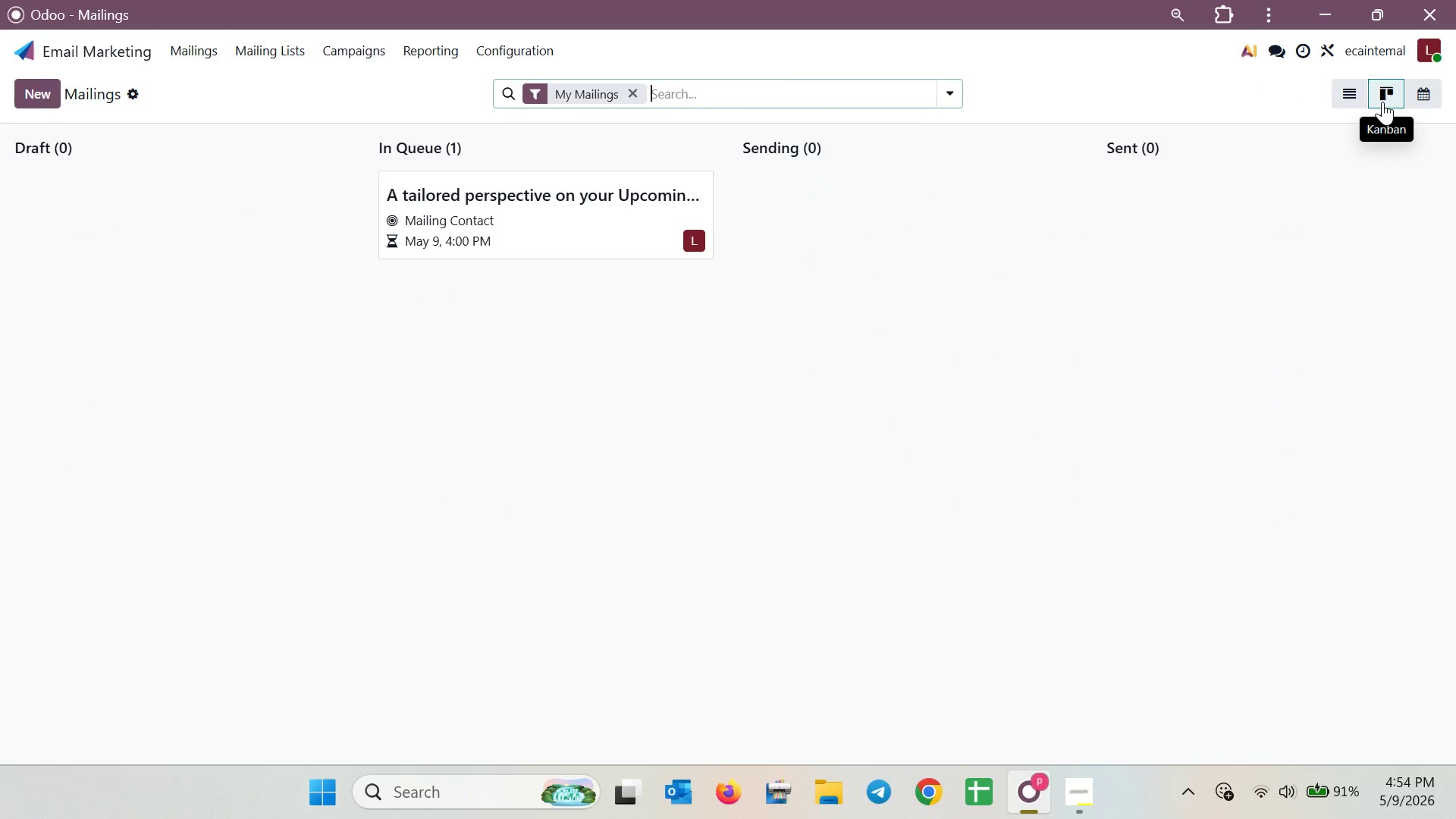 
wait(6.48)
 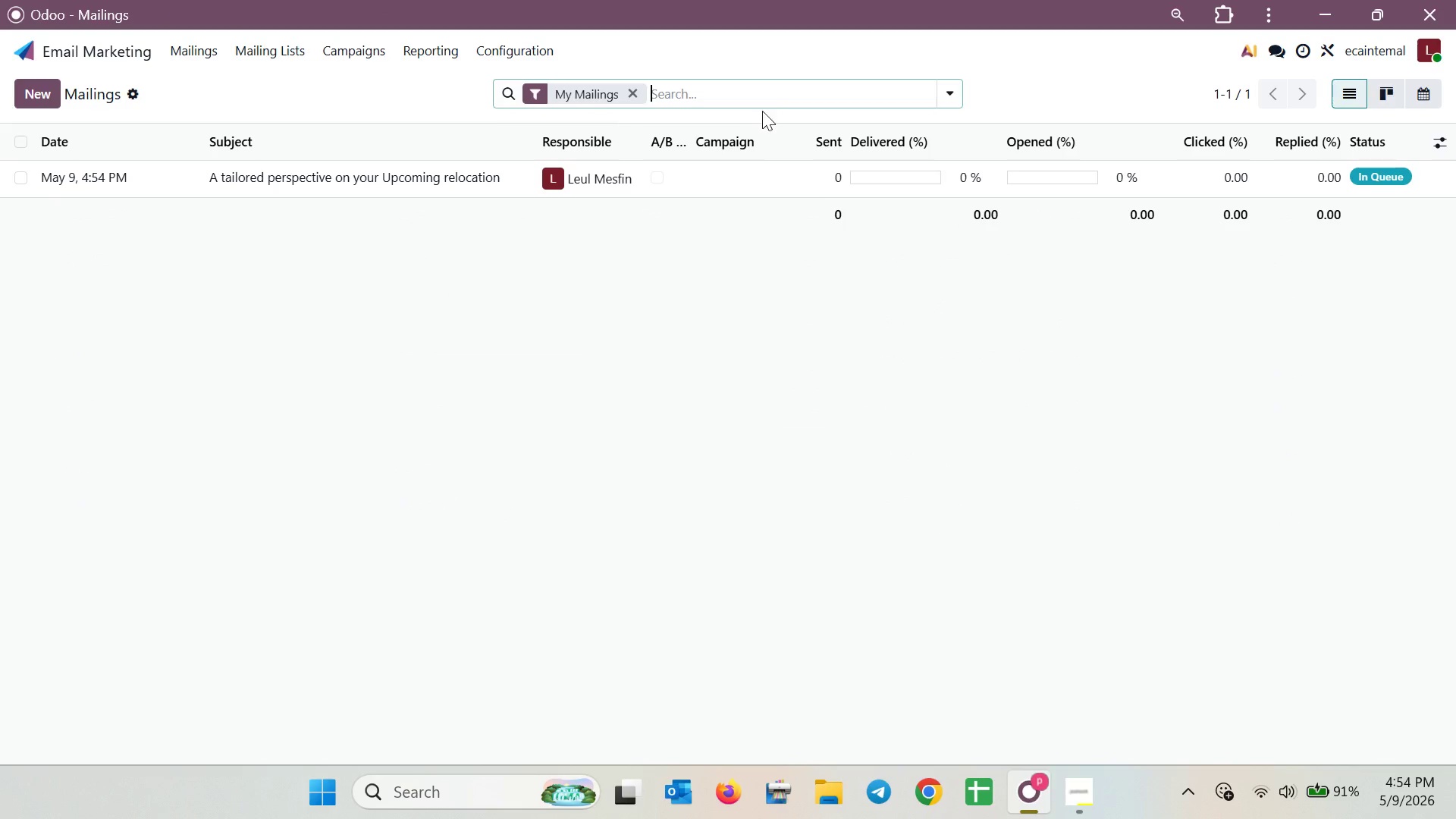 
left_click([1327, 93])
 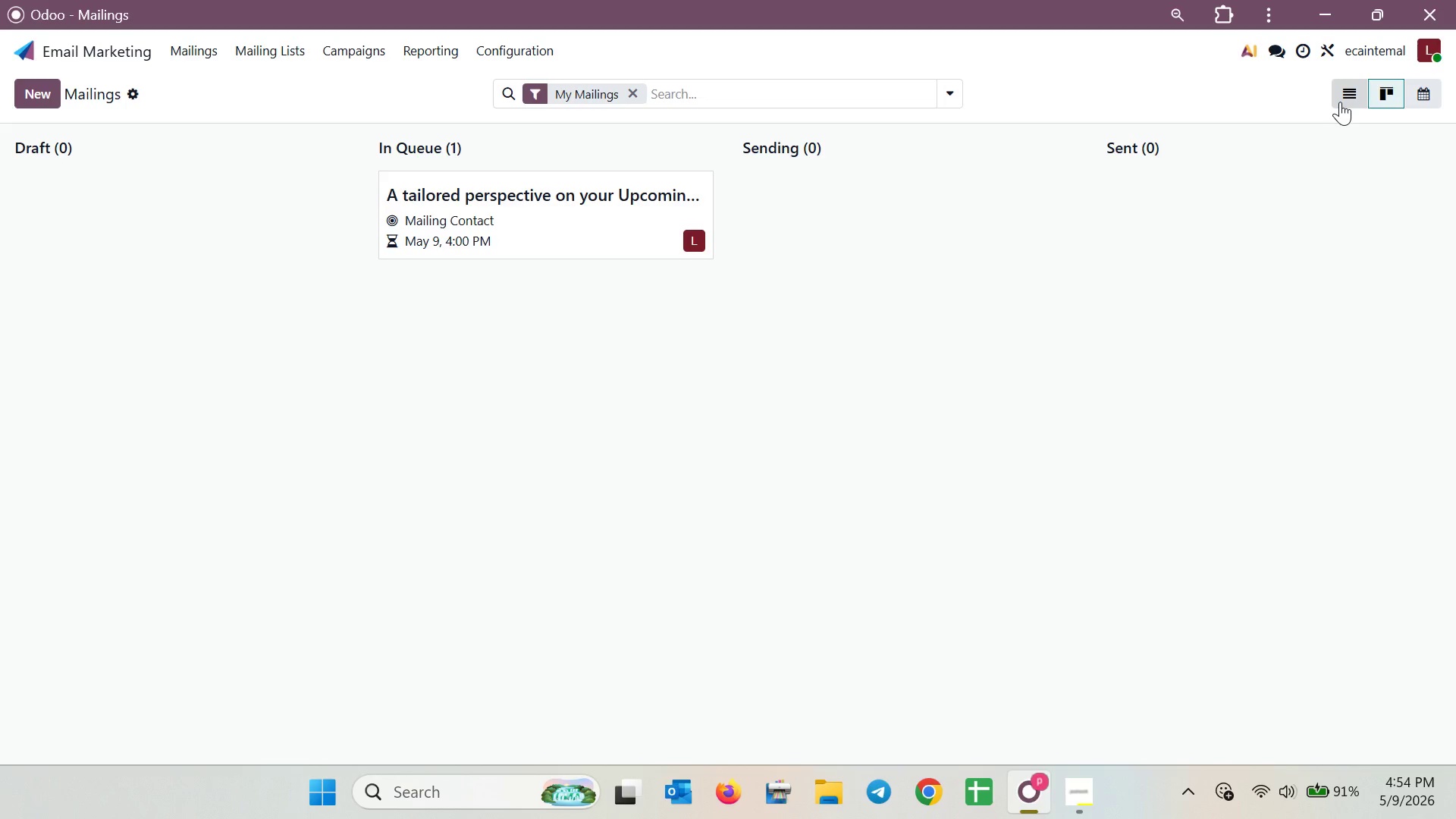 
left_click([1340, 102])
 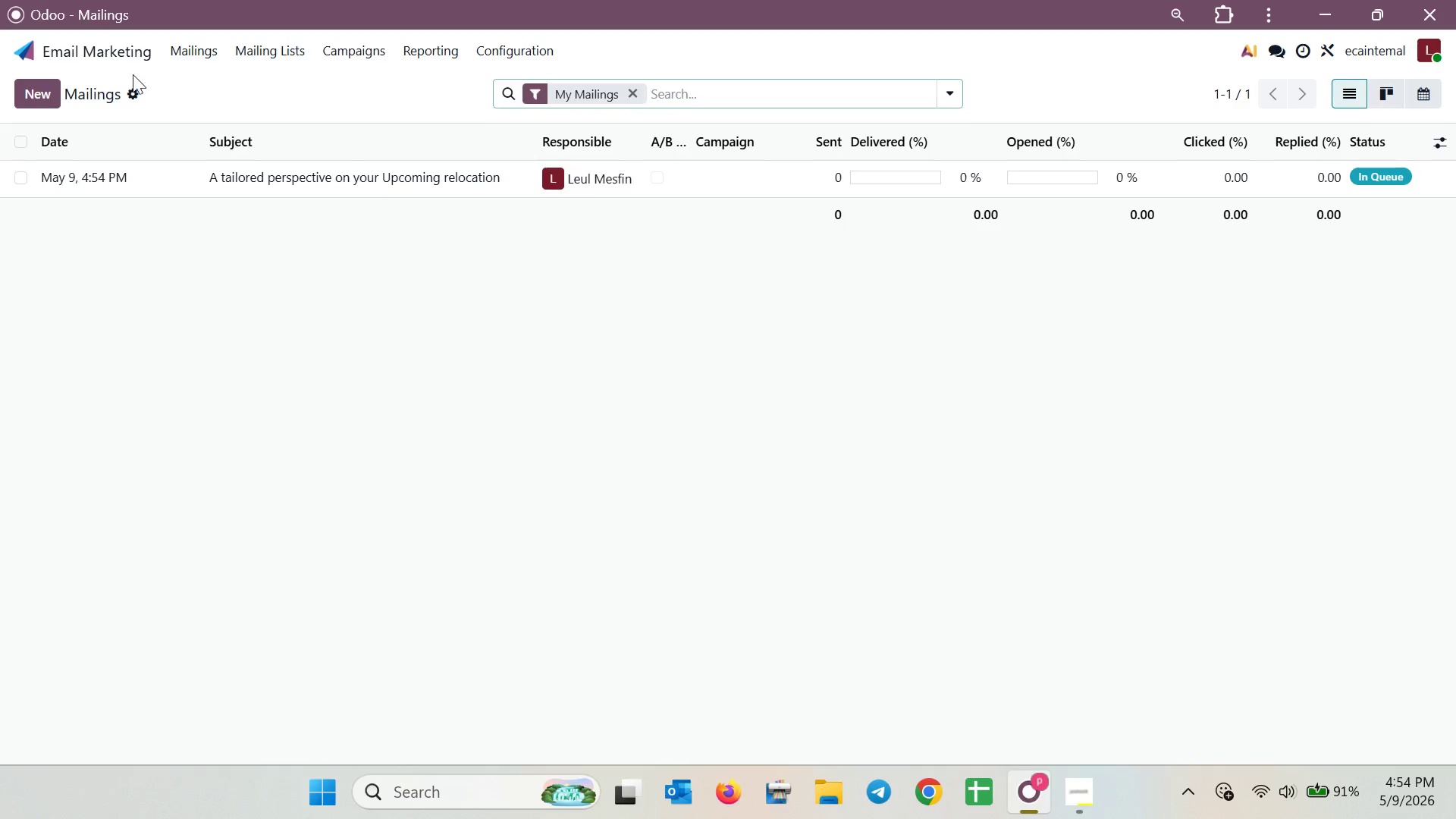 
left_click([29, 88])
 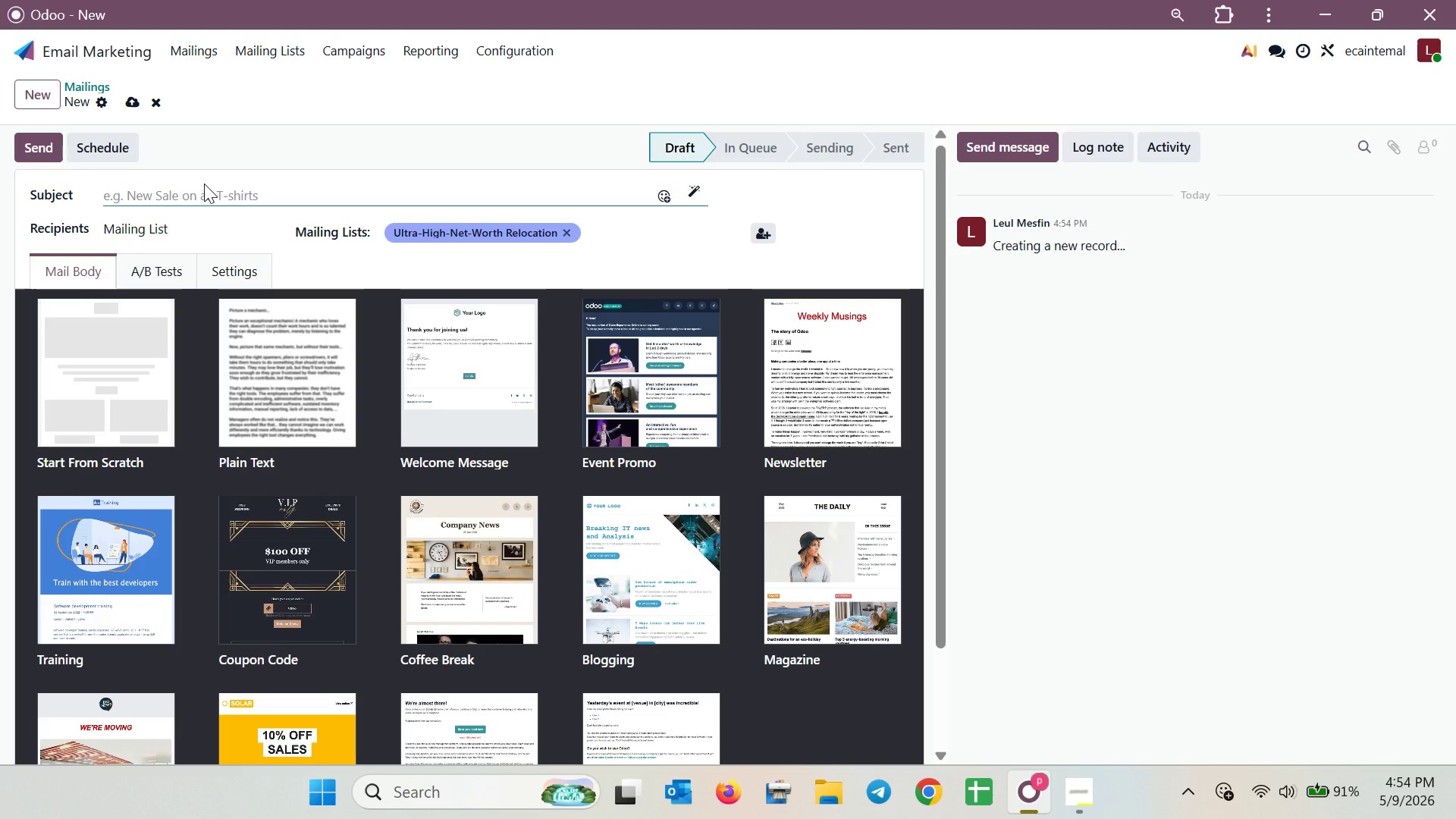 
wait(10.45)
 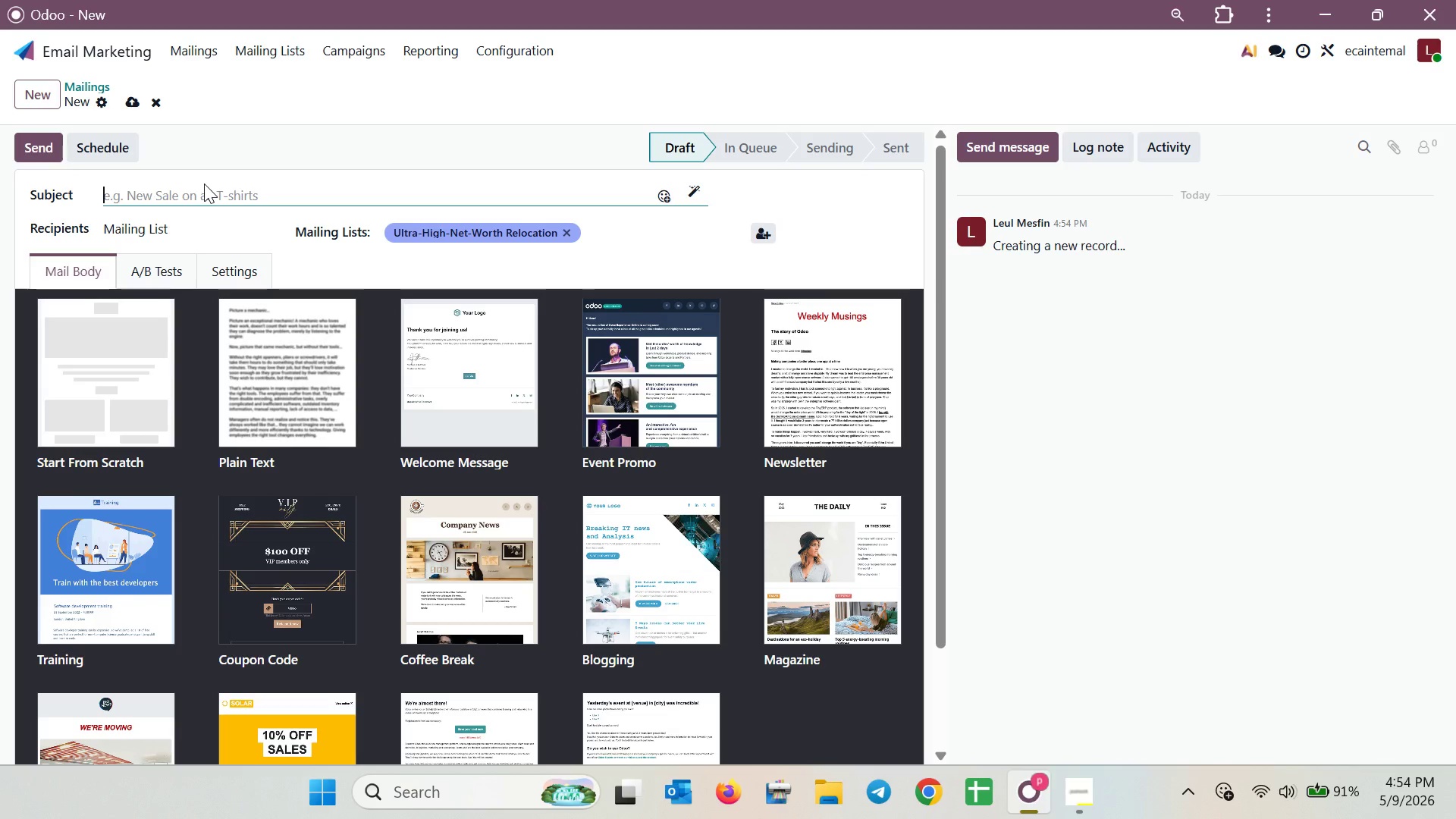 
type(Mi)
 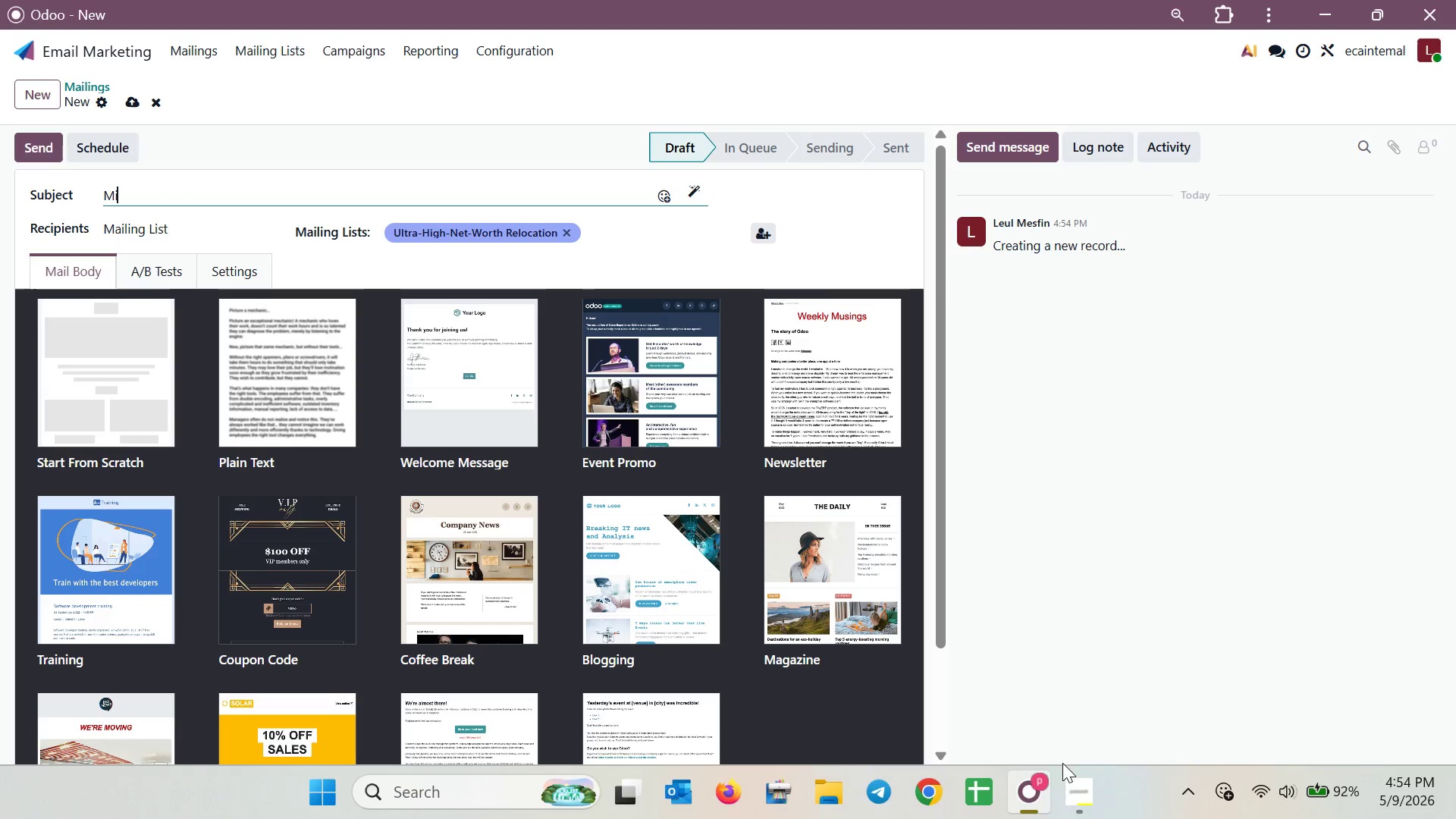 
left_click([1061, 796])